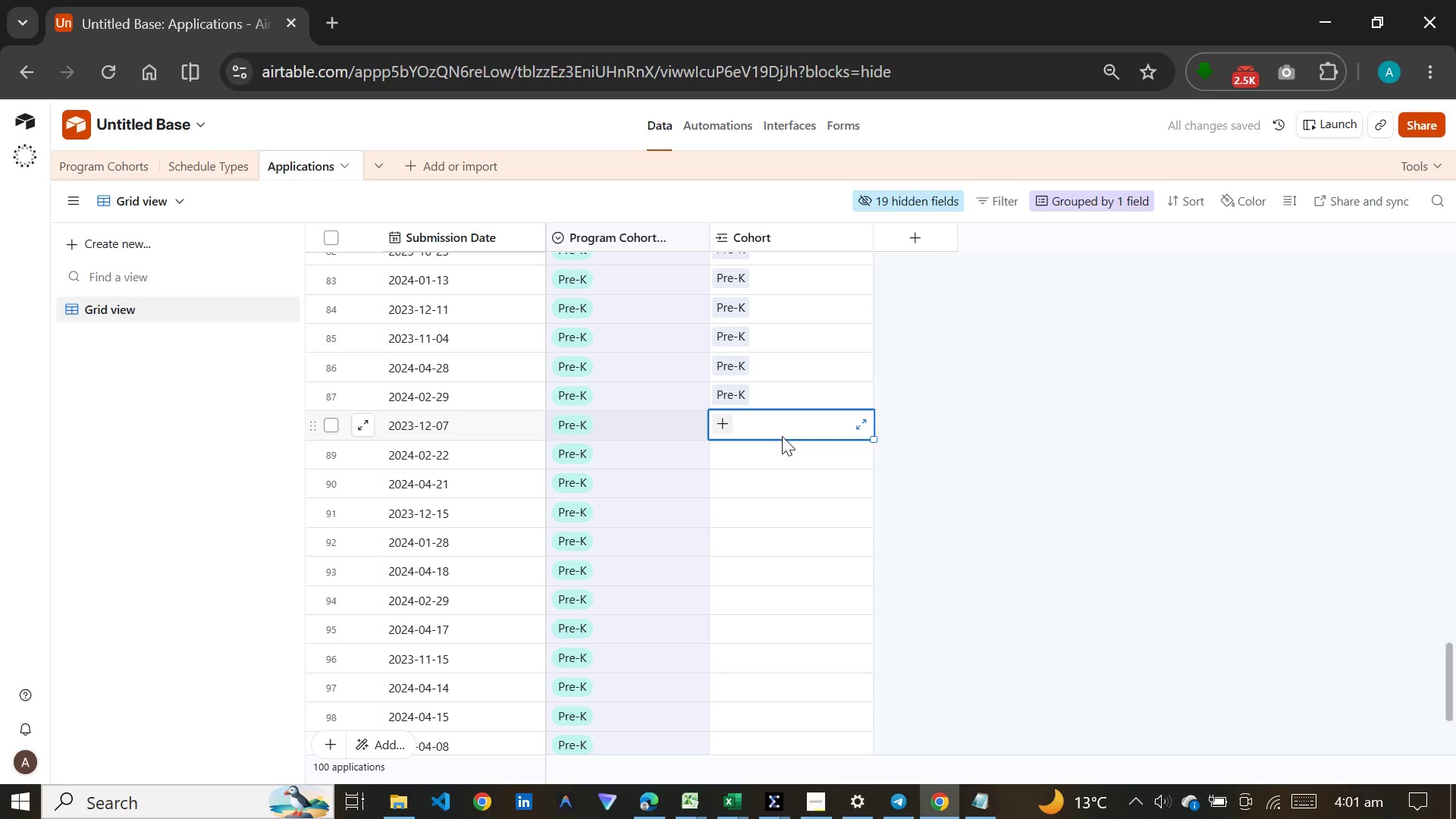 
wait(5.53)
 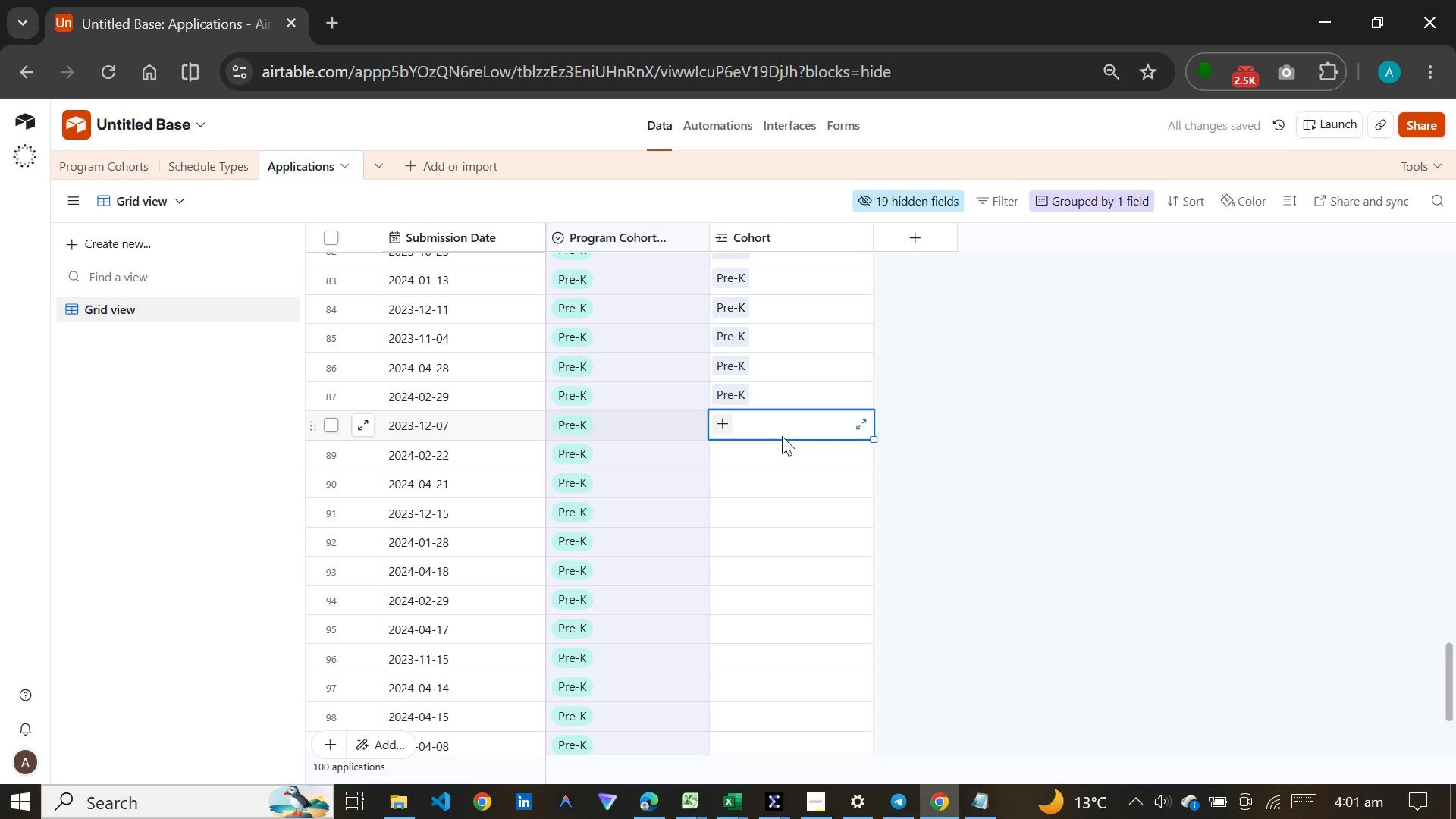 
key(P)
 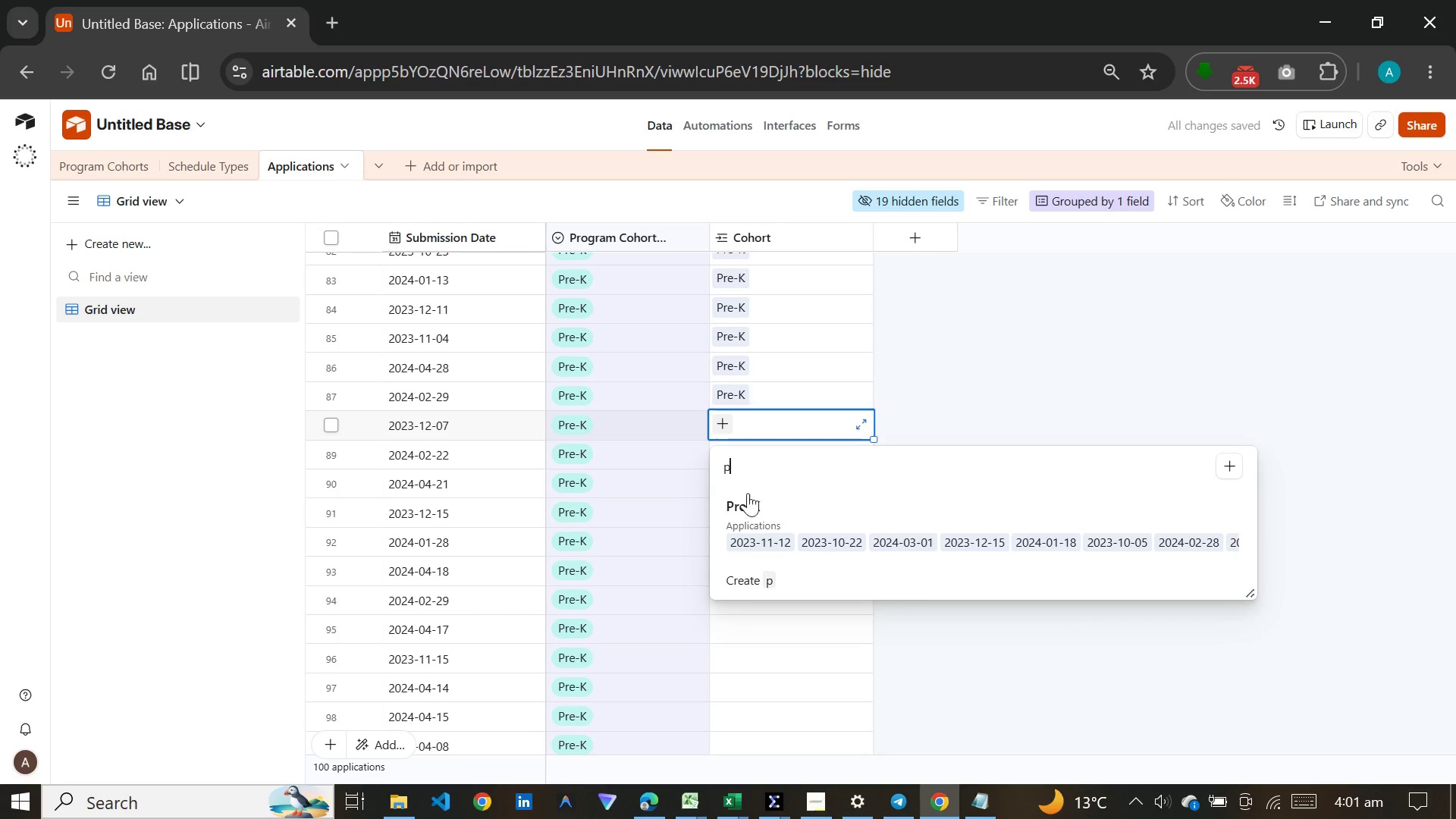 
left_click([748, 519])
 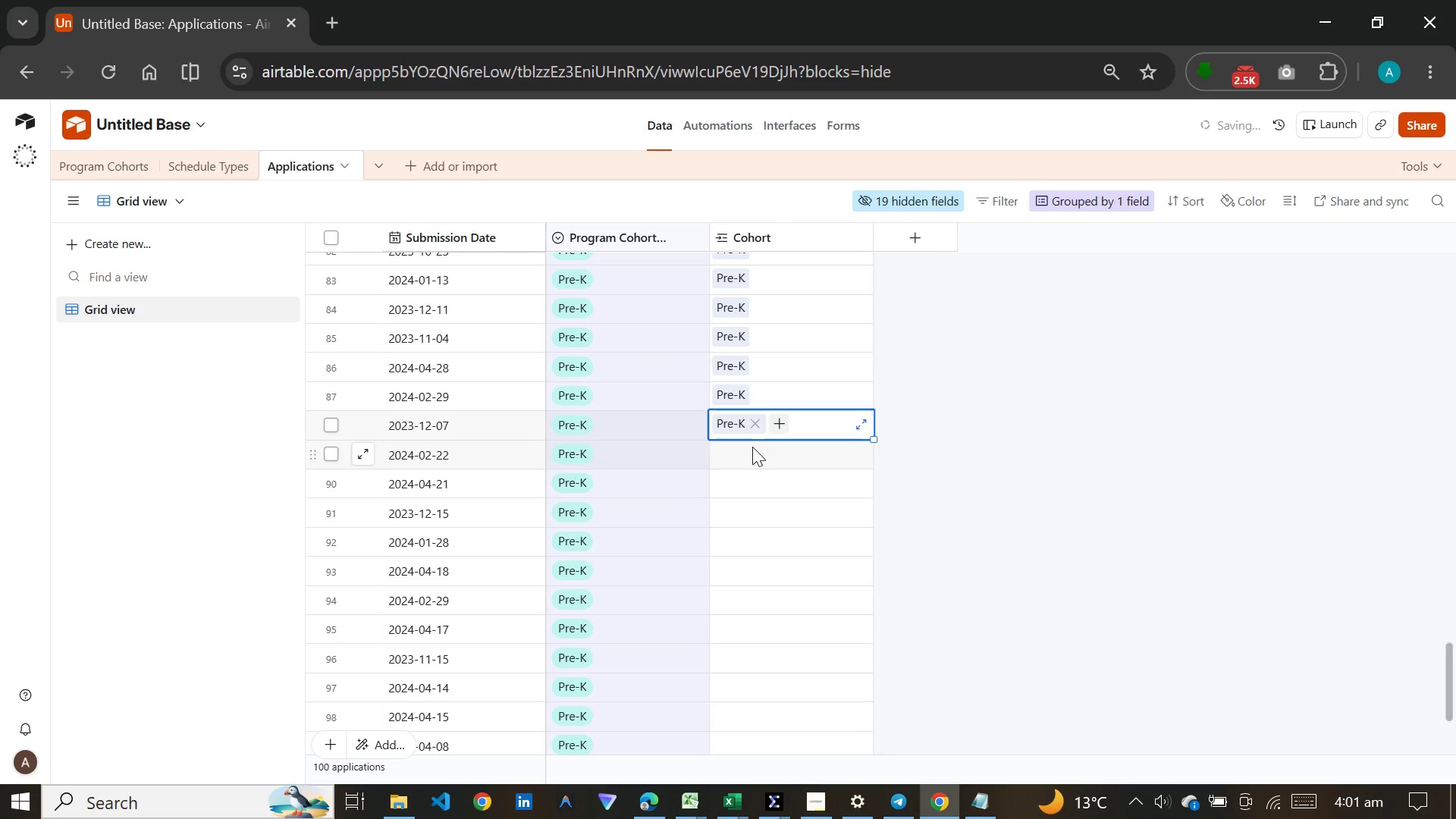 
scroll: coordinate [752, 447], scroll_direction: down, amount: 2.0
 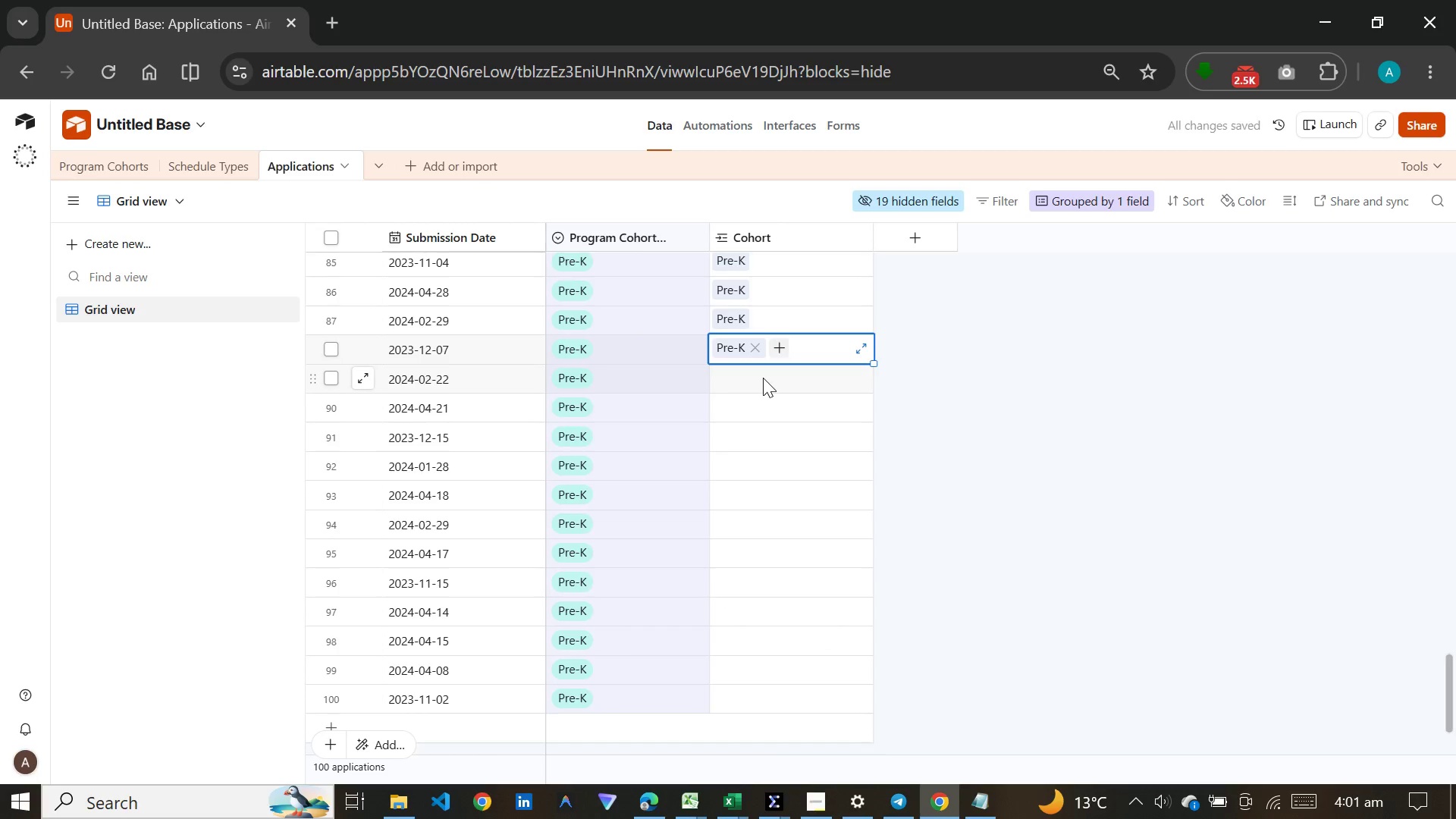 
left_click([763, 378])
 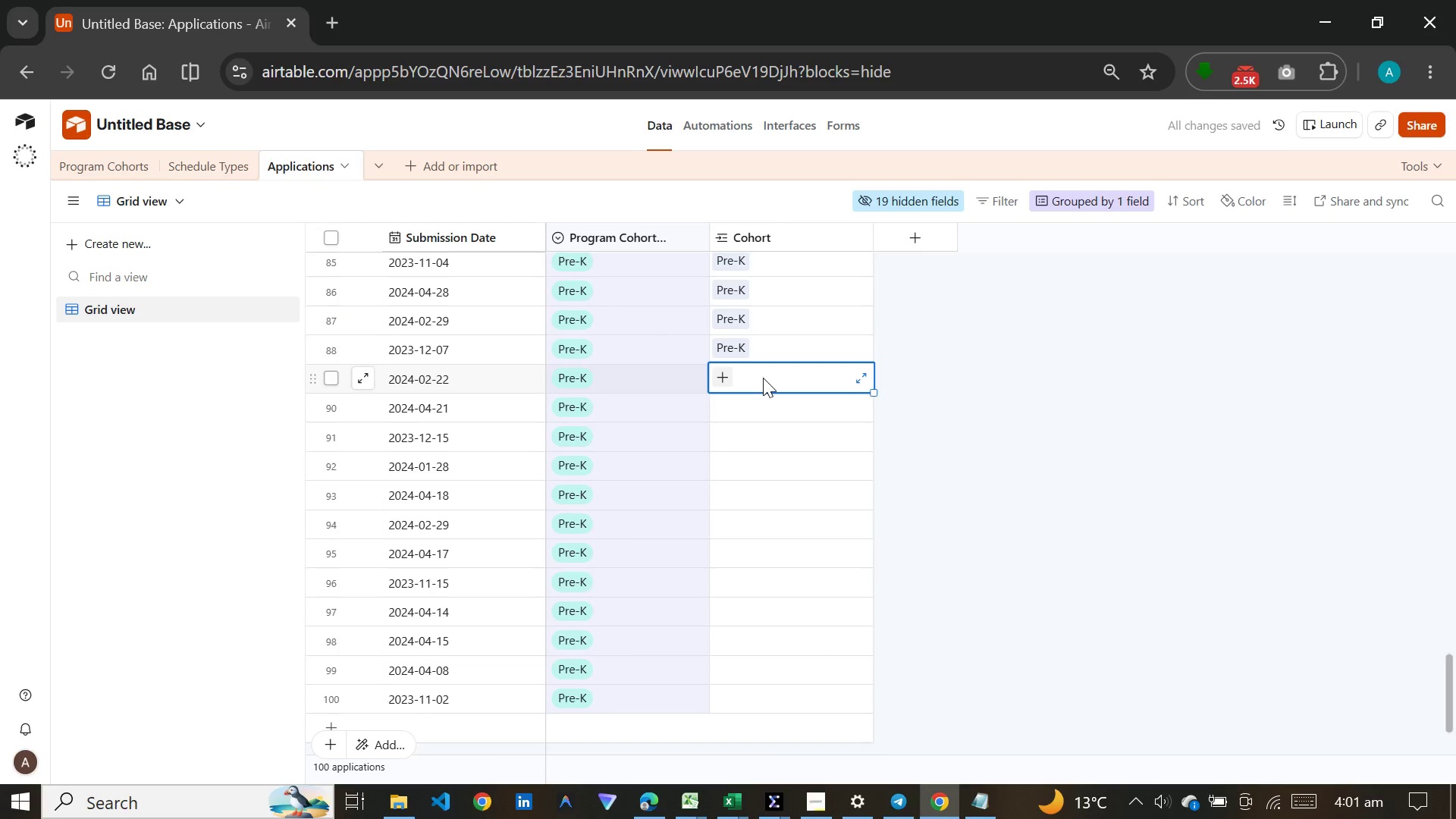 
key(P)
 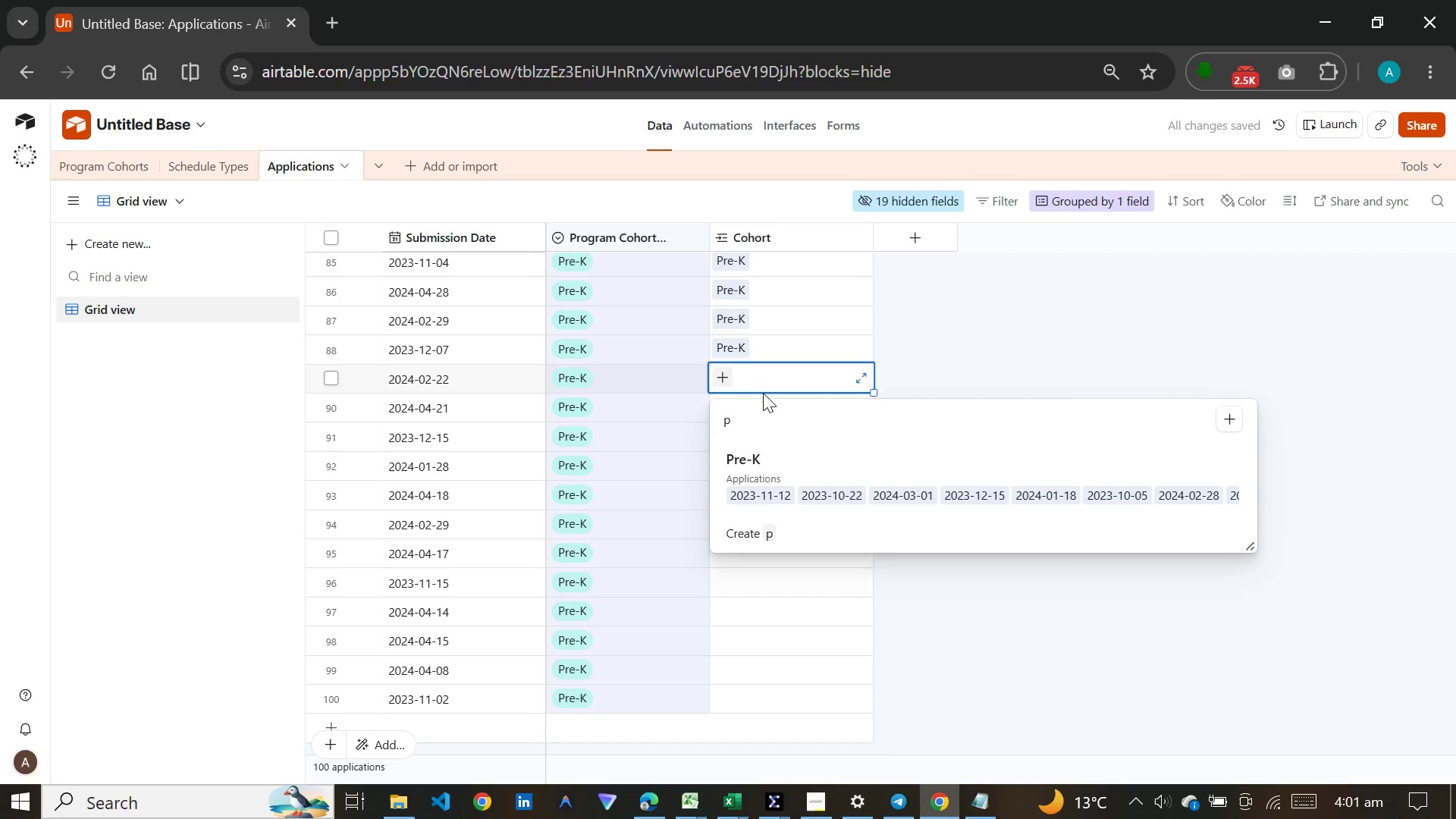 
left_click([775, 488])
 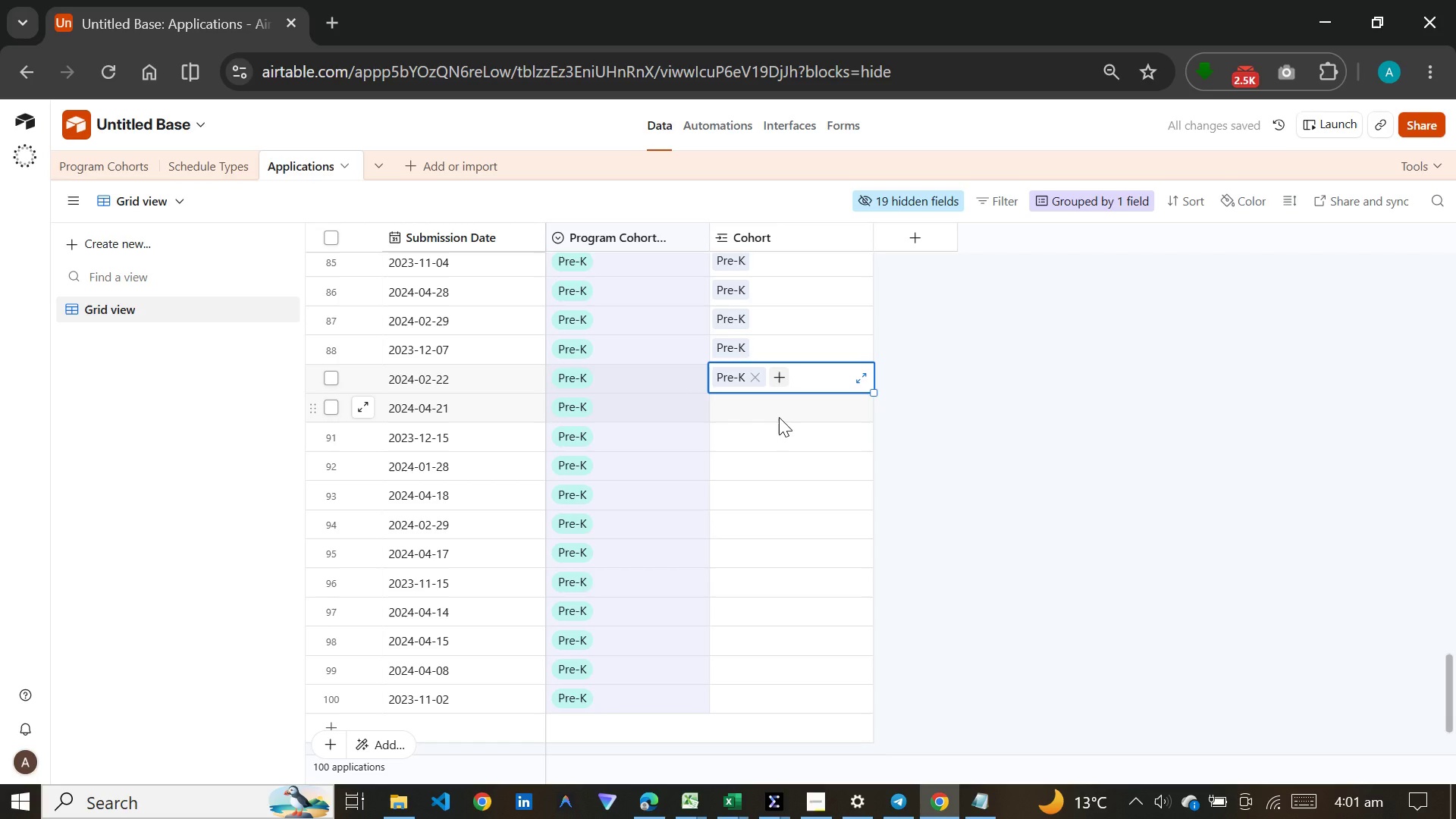 
left_click([779, 417])
 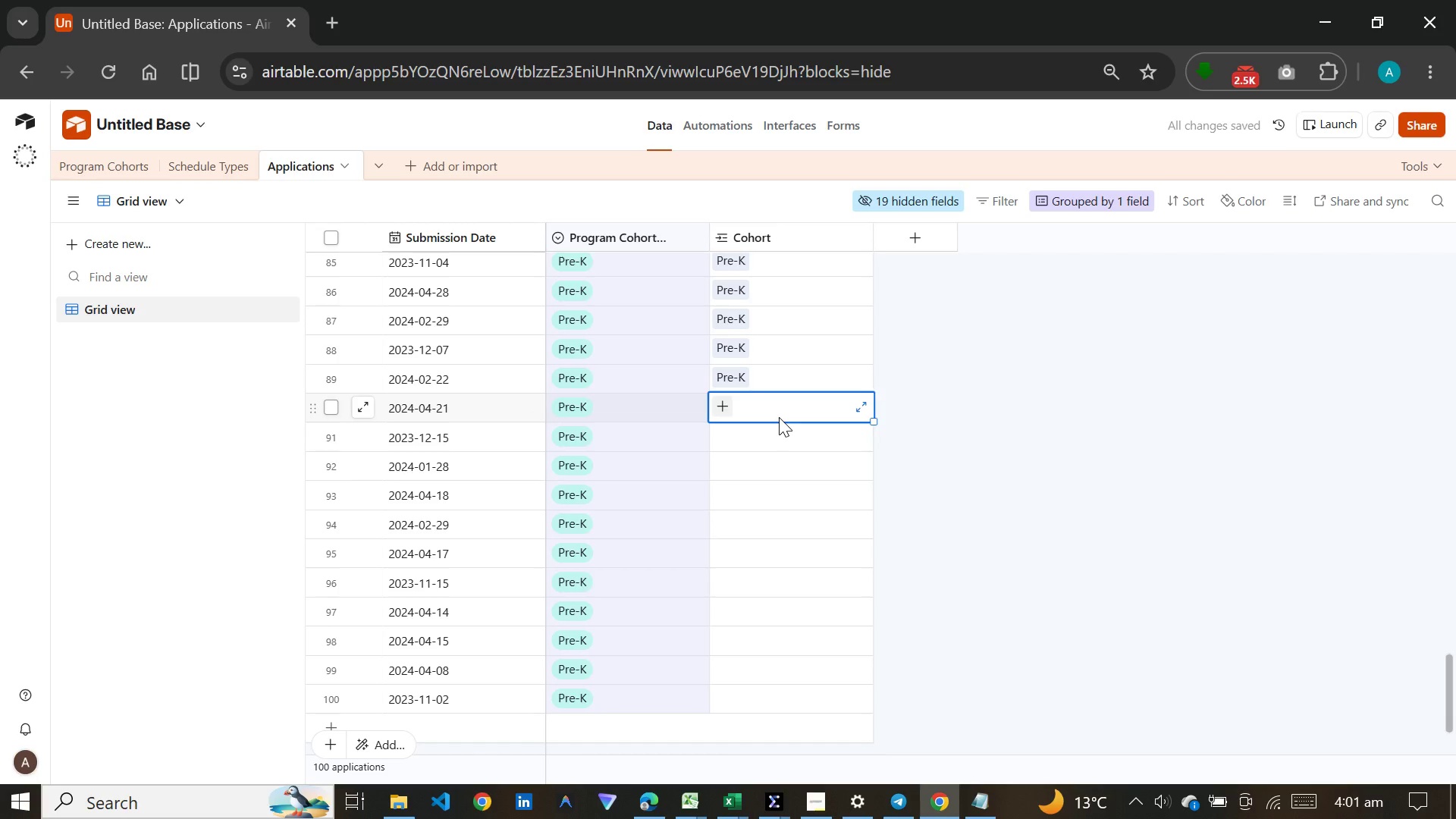 
key(P)
 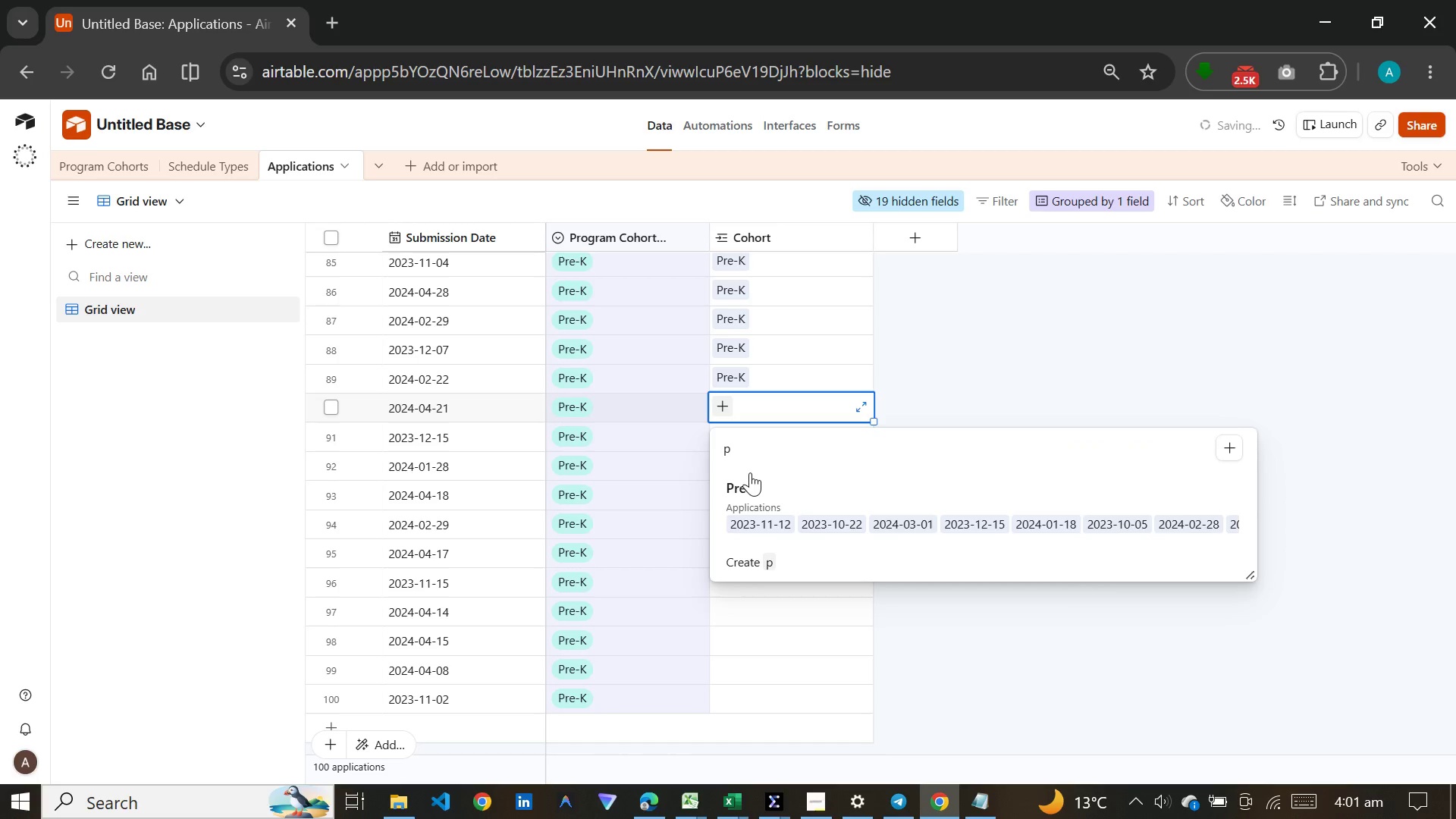 
left_click([748, 498])
 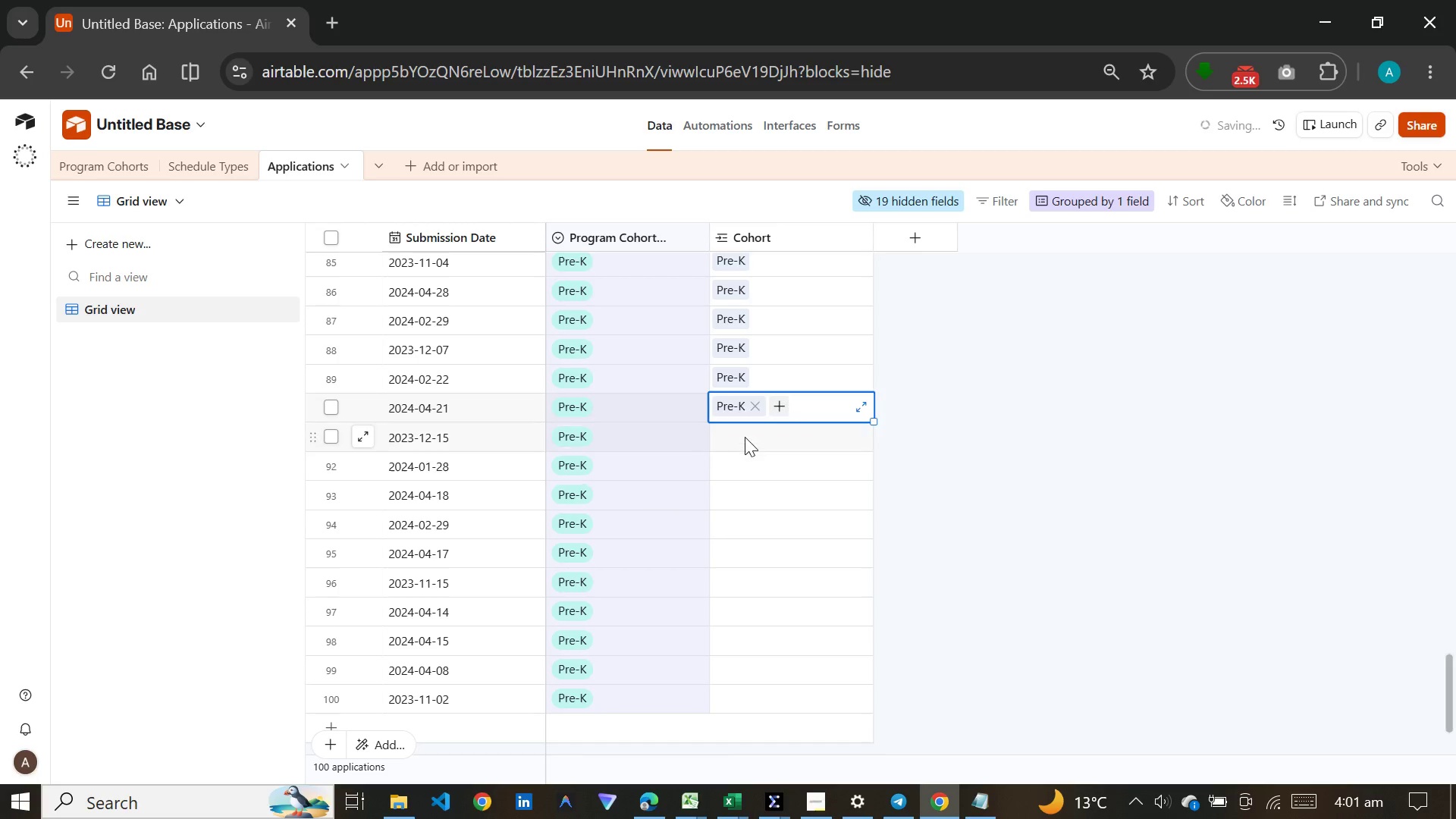 
left_click([745, 437])
 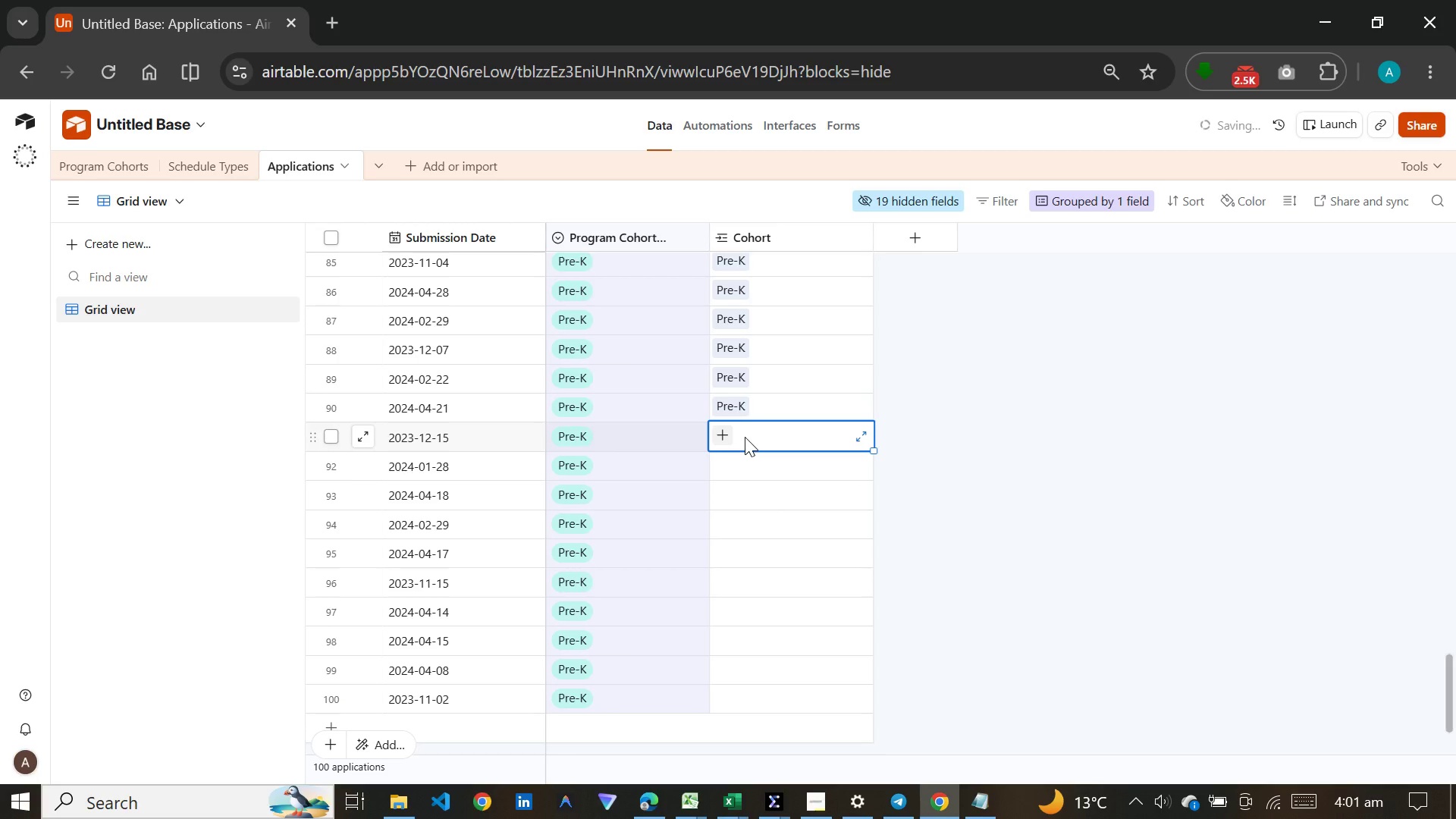 
key(P)
 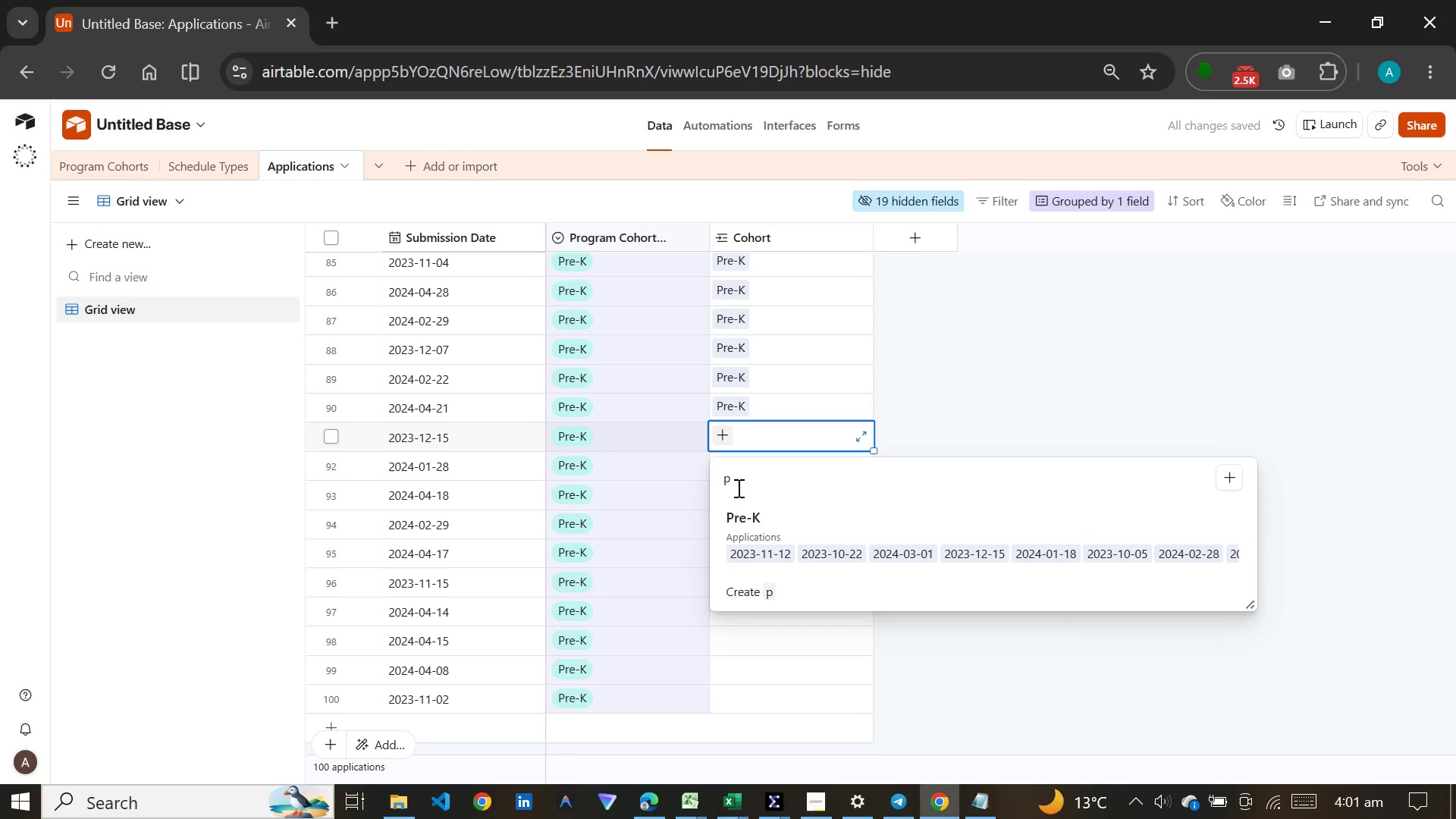 
left_click([735, 528])
 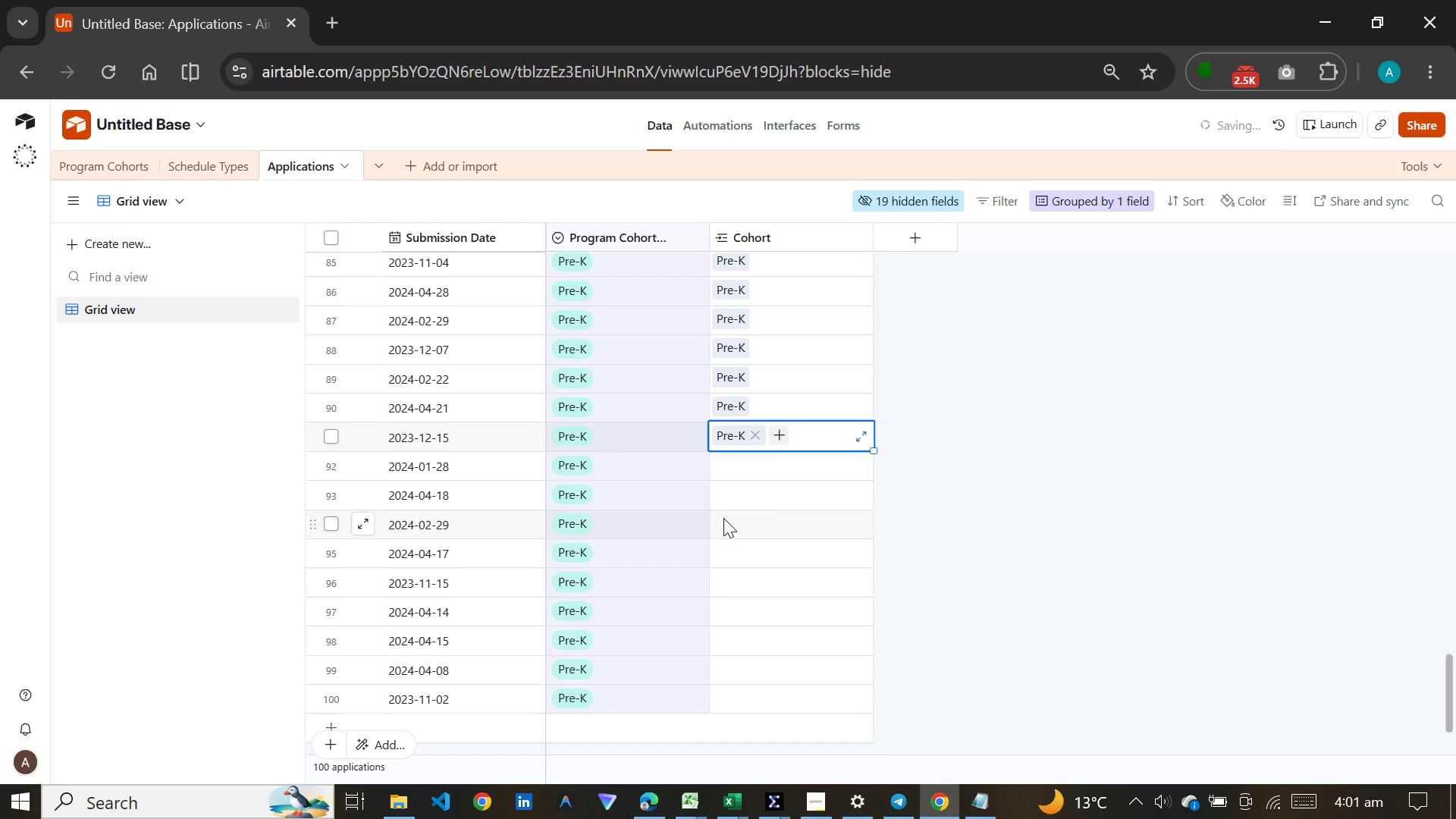 
left_click([732, 468])
 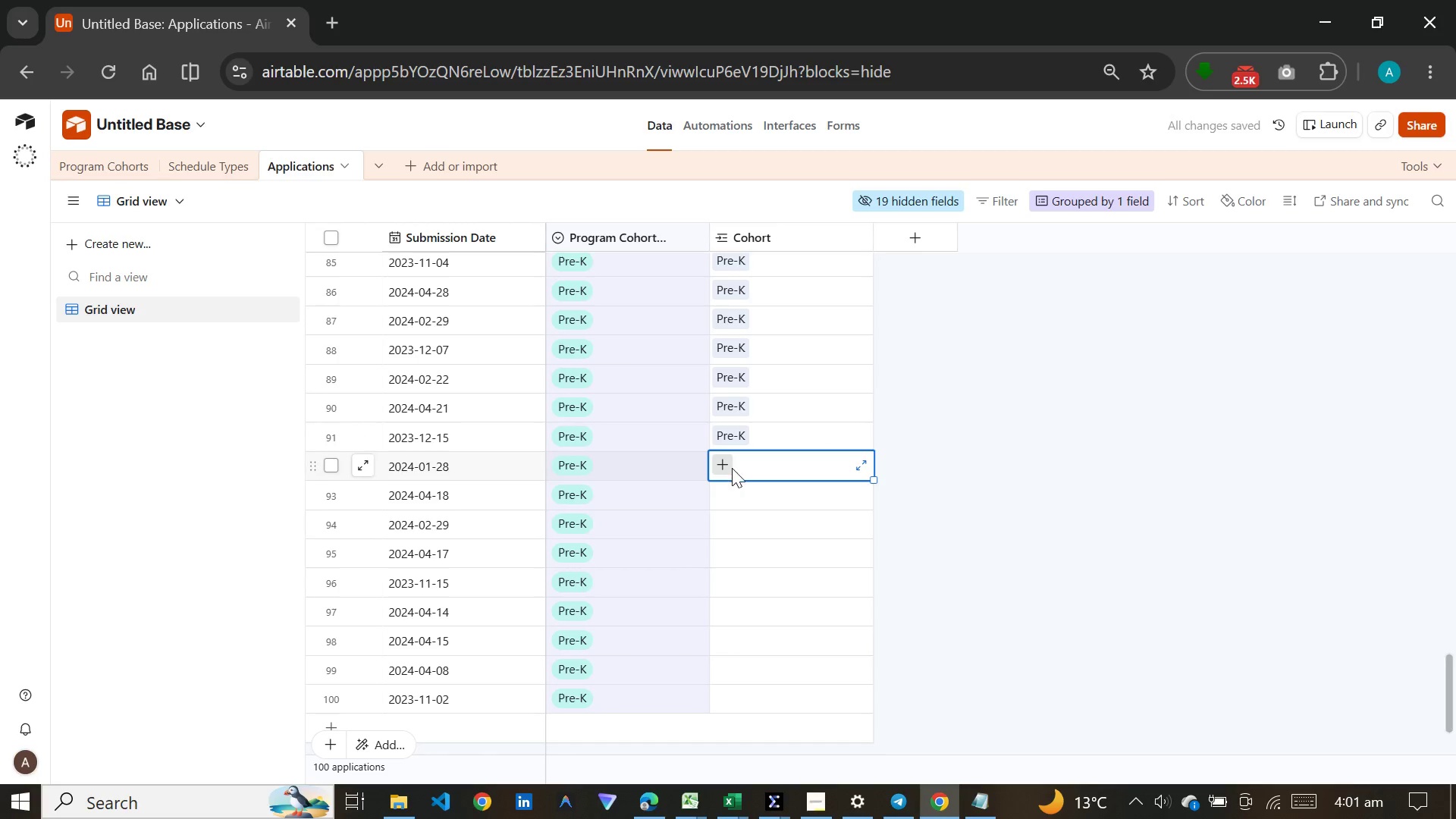 
key(P)
 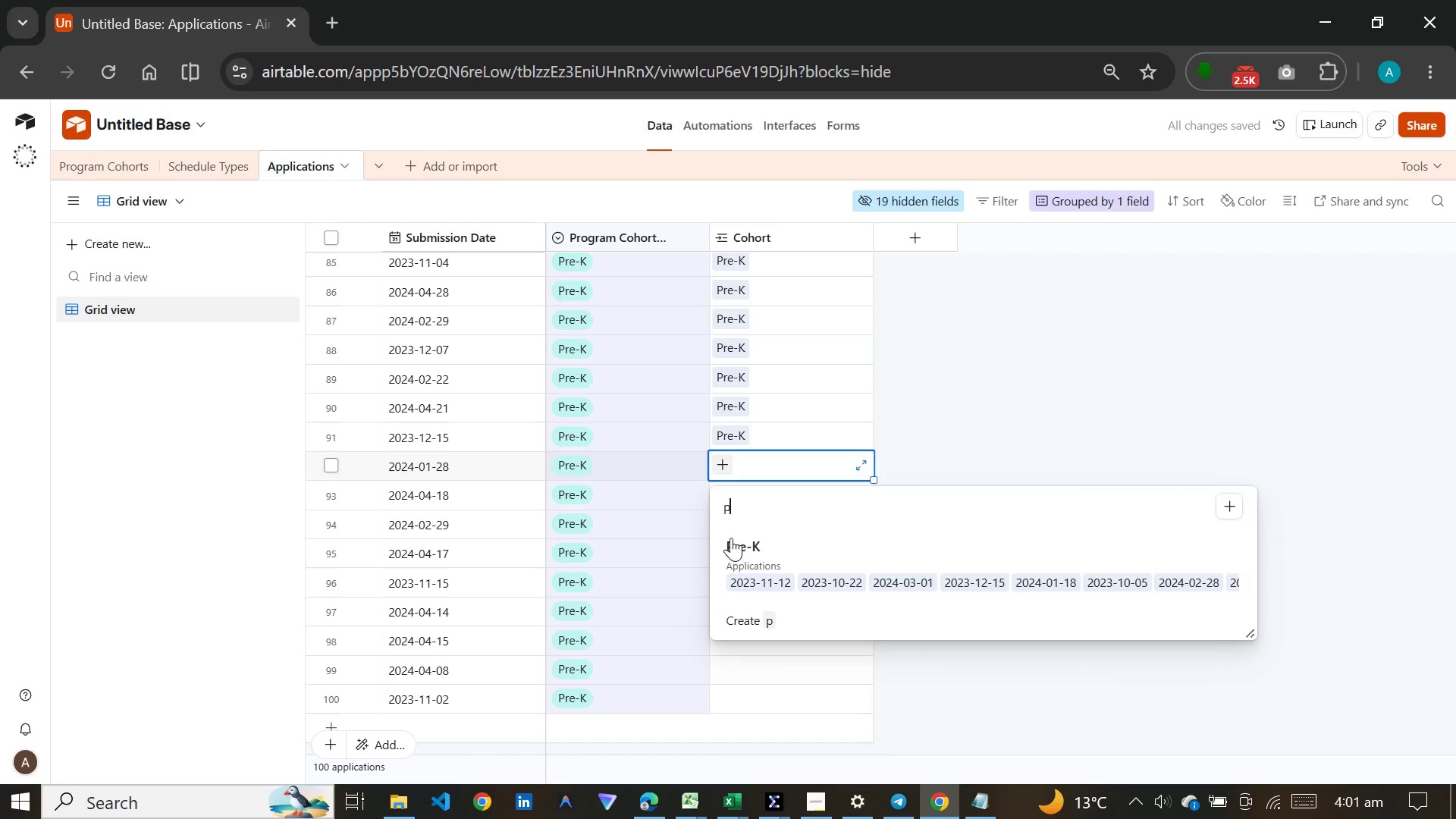 
left_click([731, 561])
 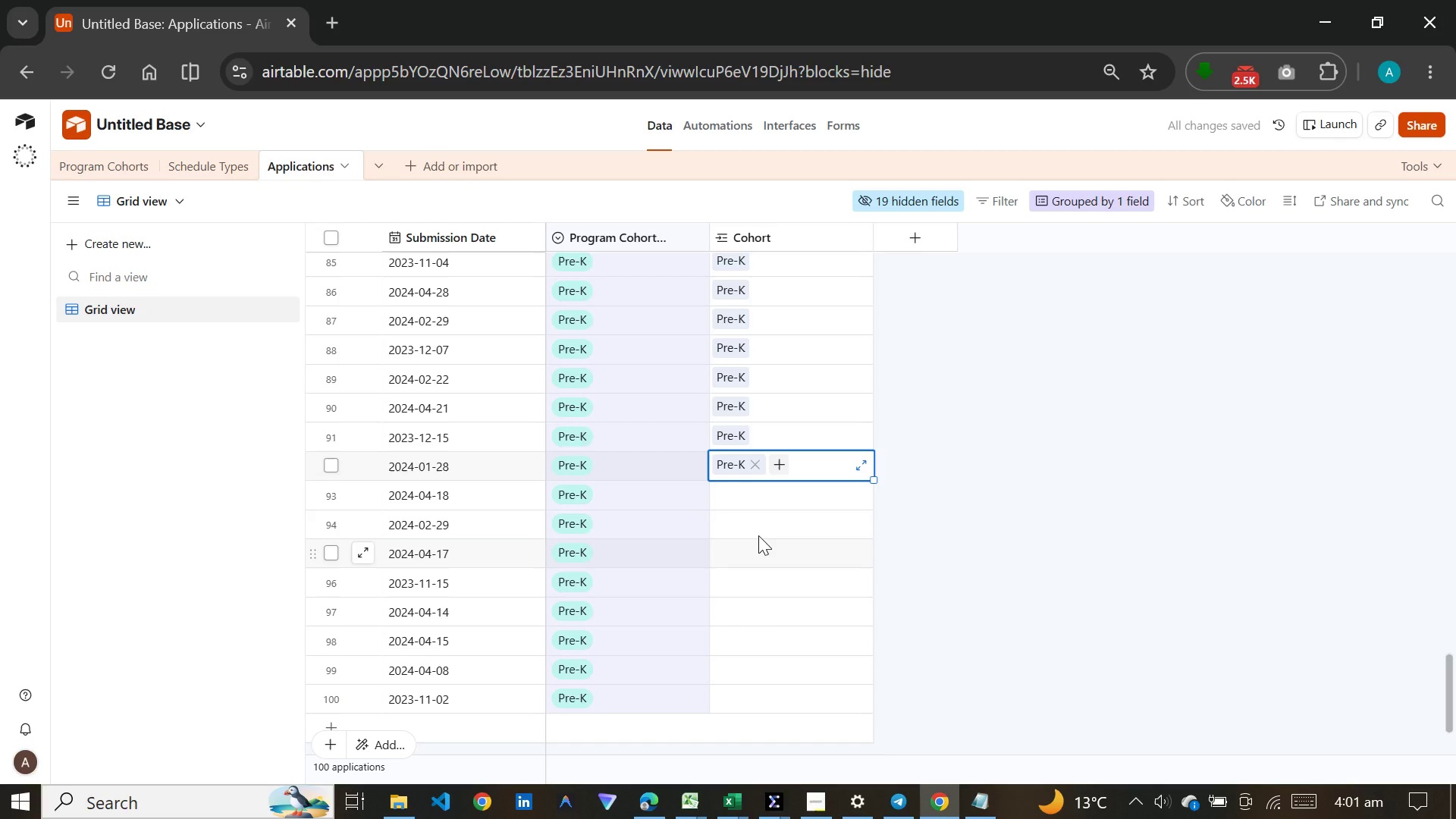 
left_click([758, 503])
 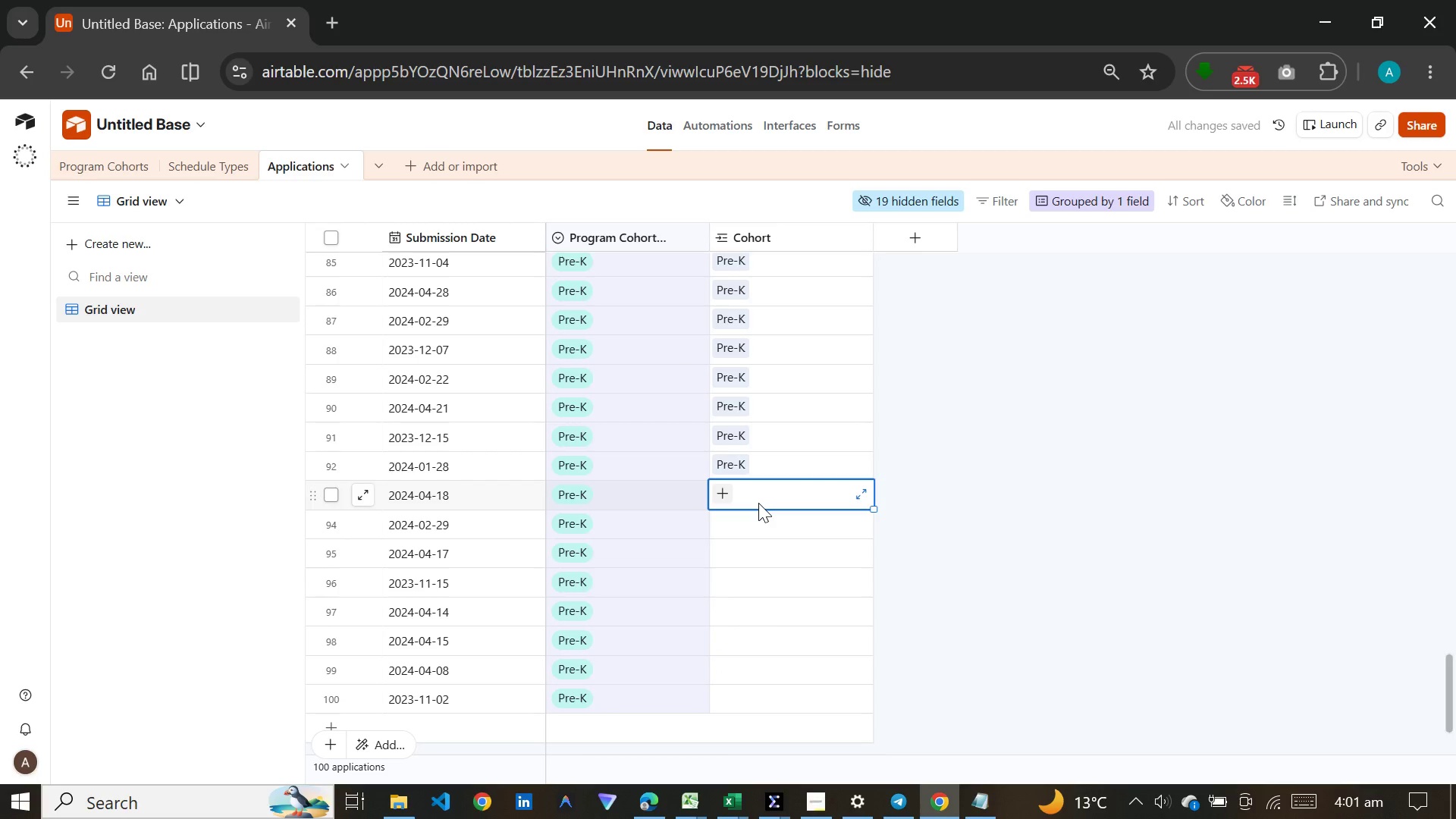 
key(P)
 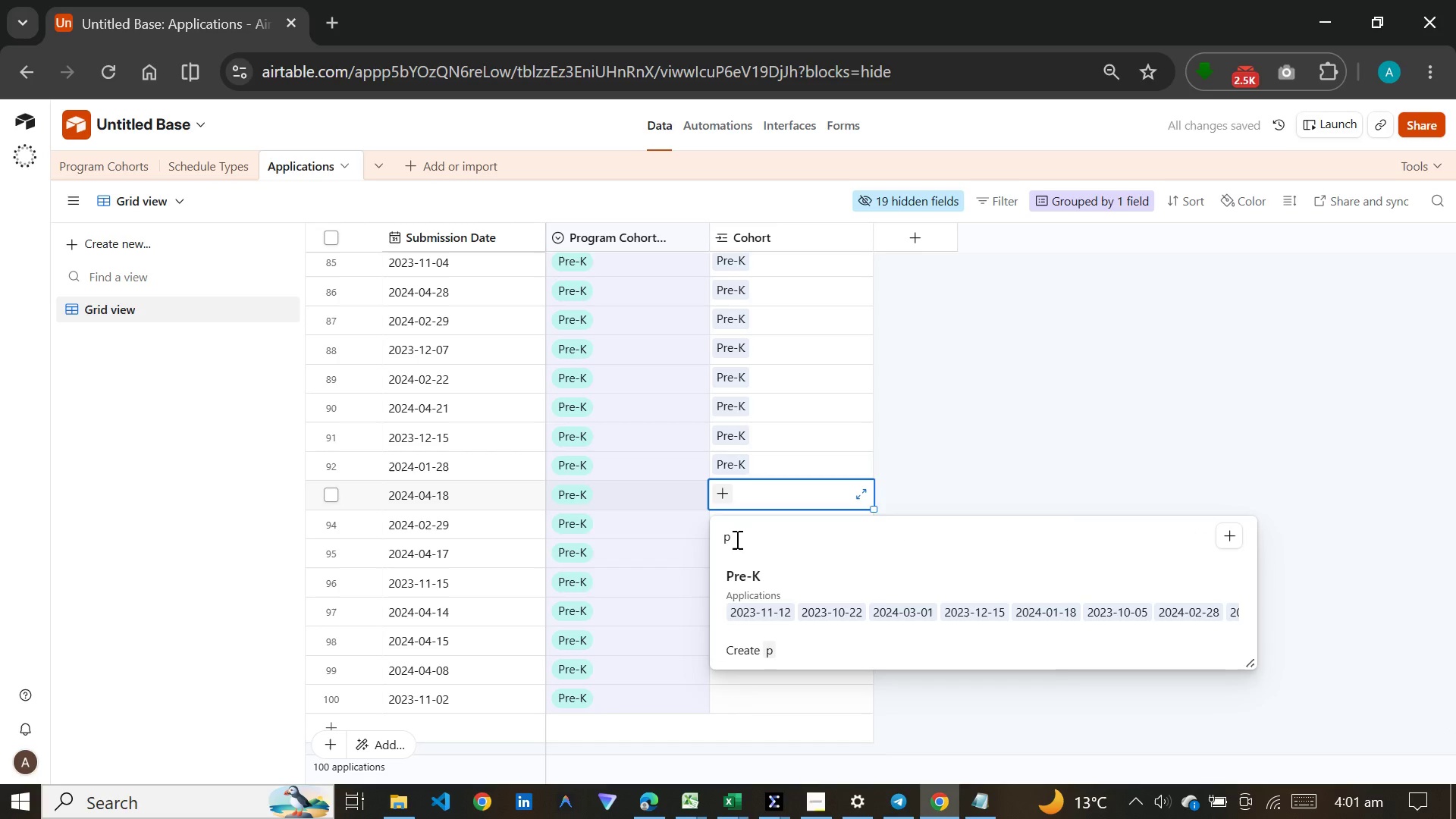 
left_click([736, 578])
 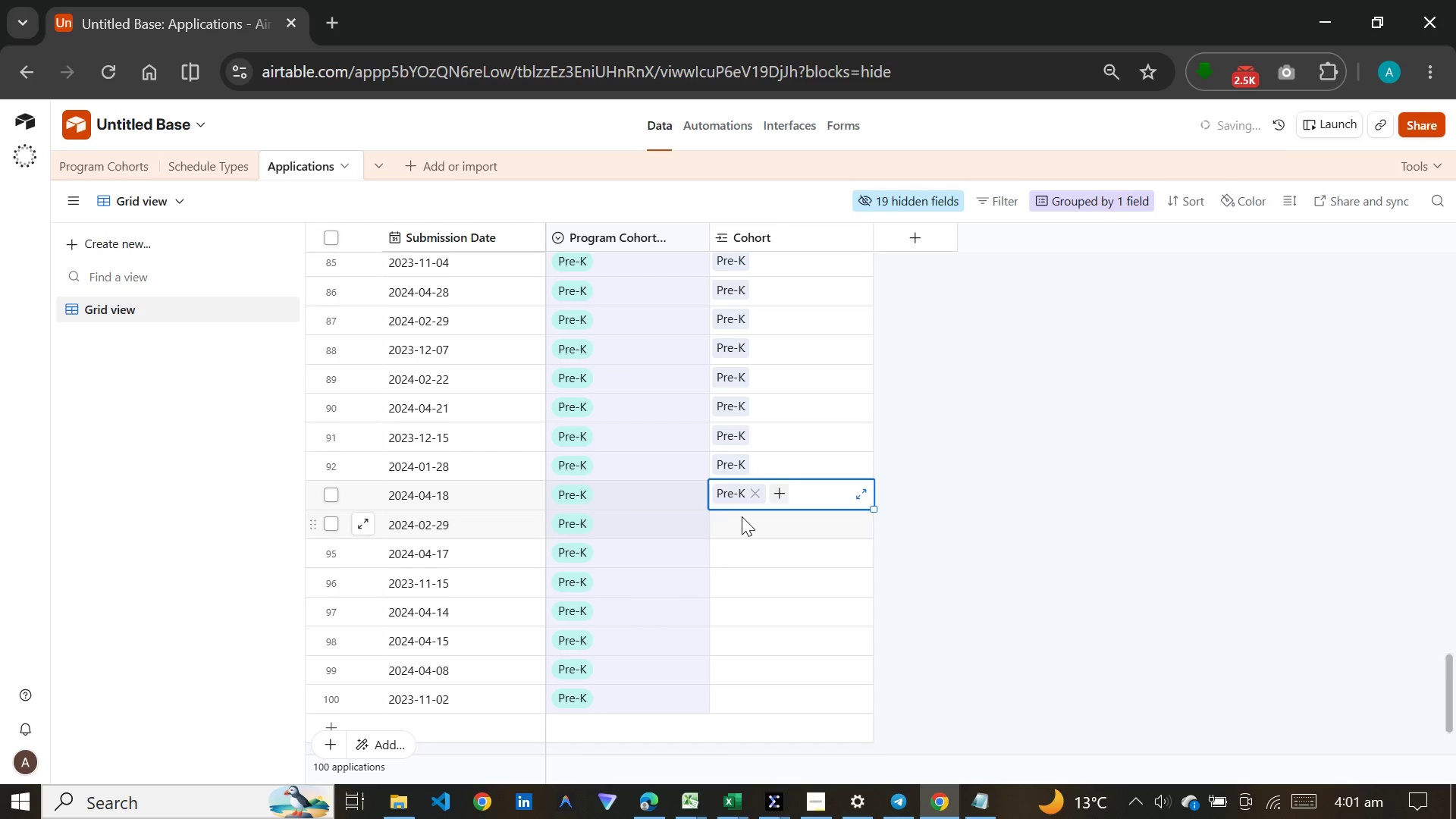 
left_click([742, 516])
 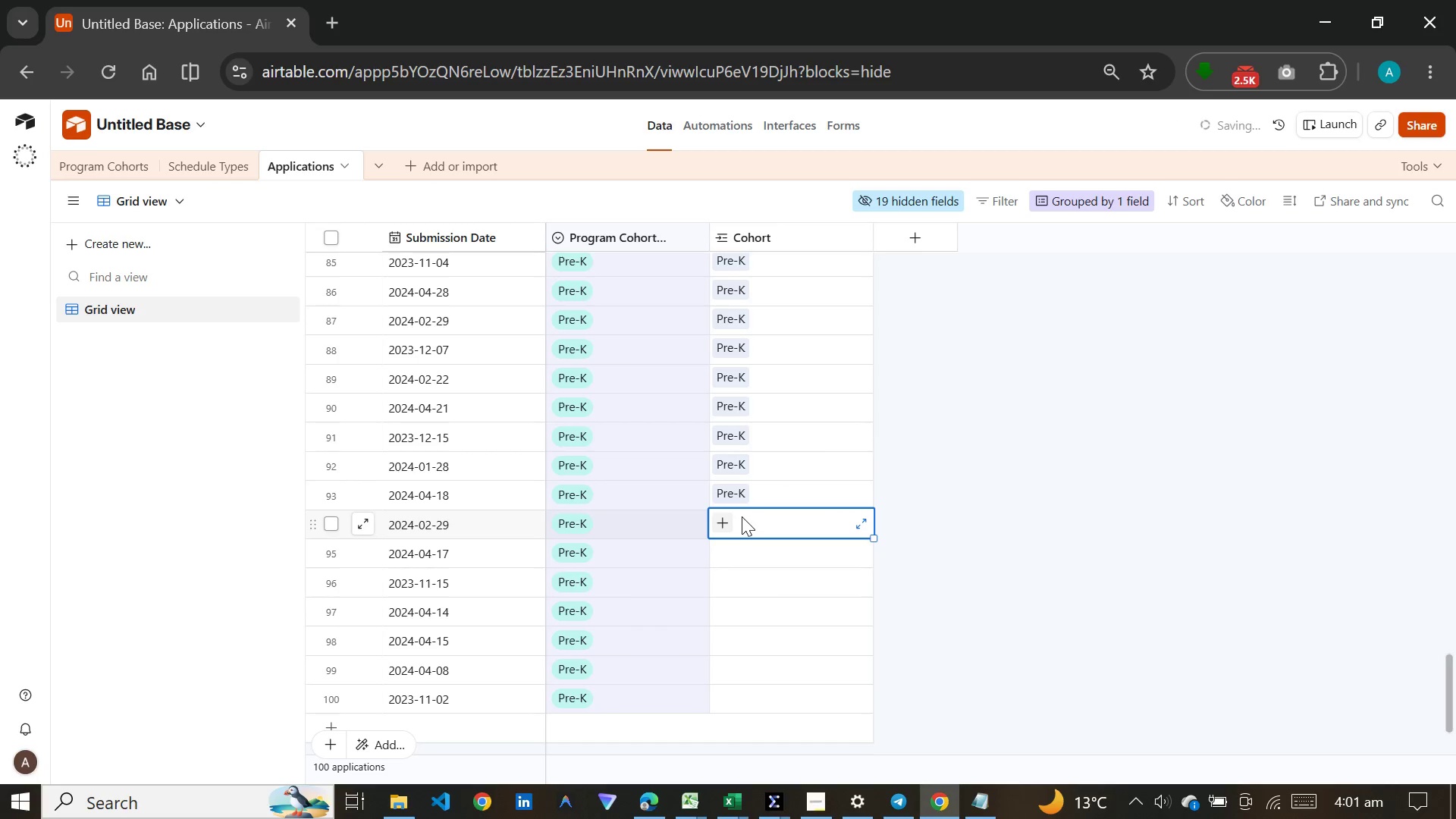 
key(P)
 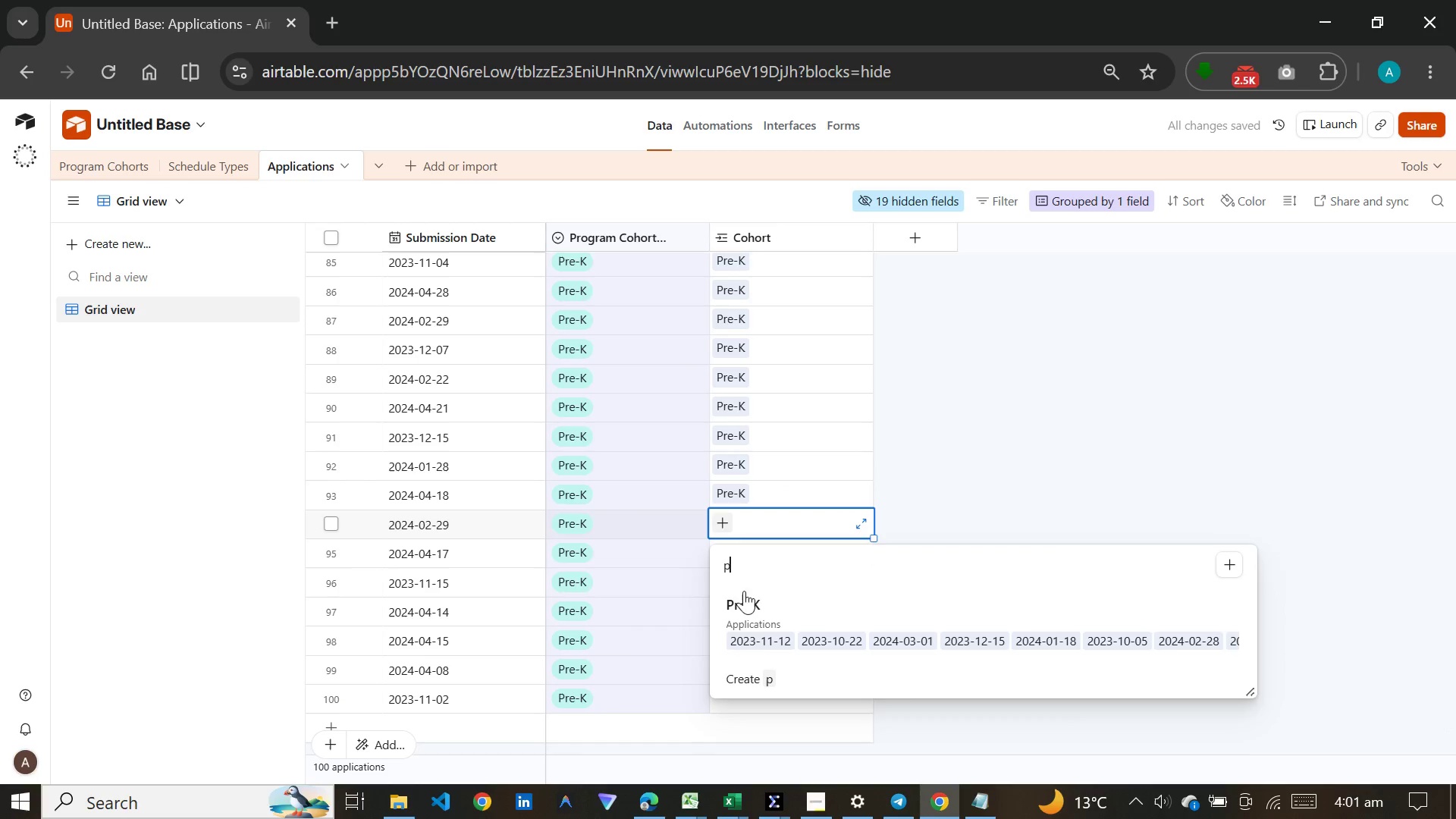 
left_click([745, 613])
 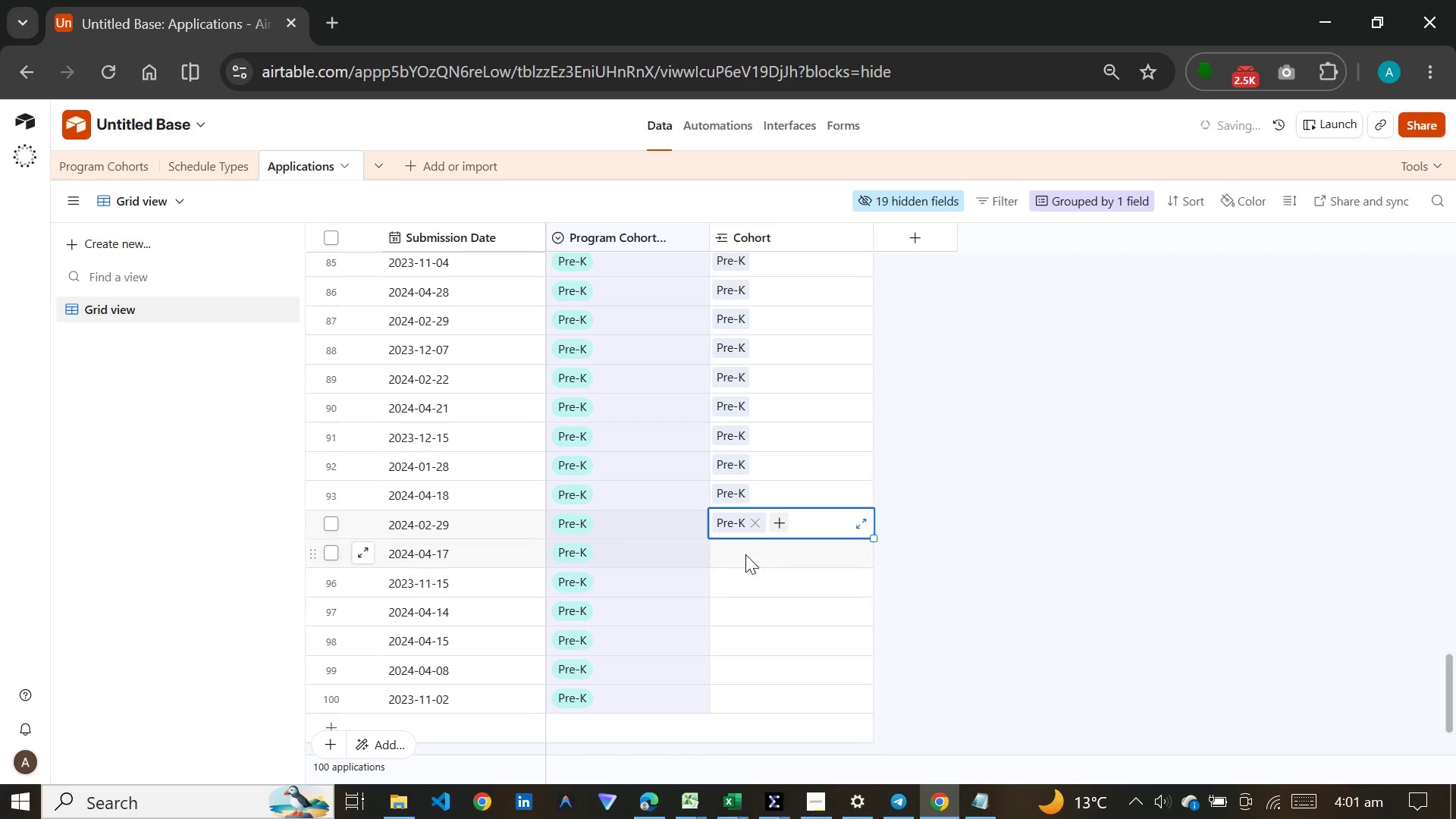 
left_click([745, 554])
 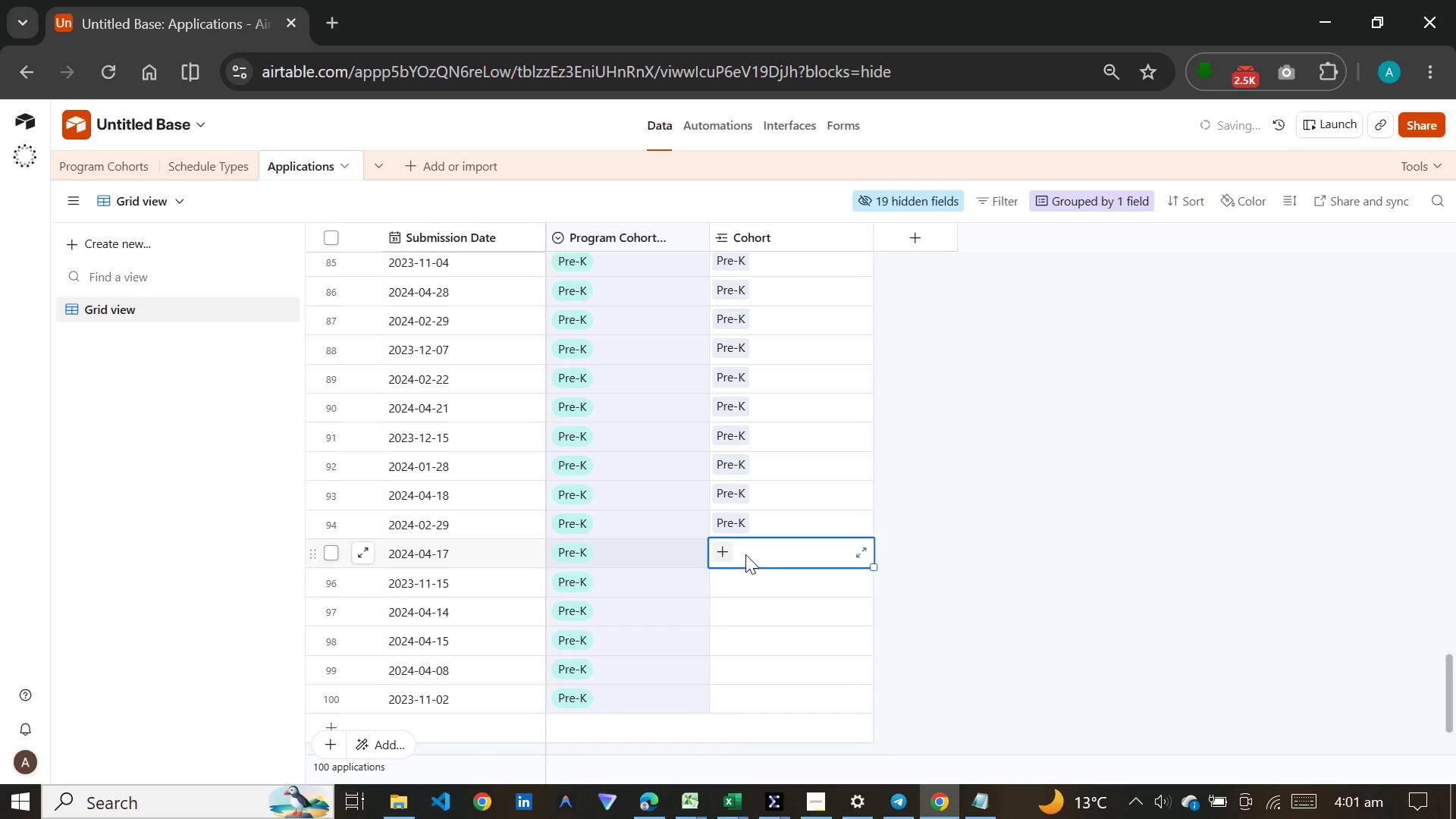 
key(P)
 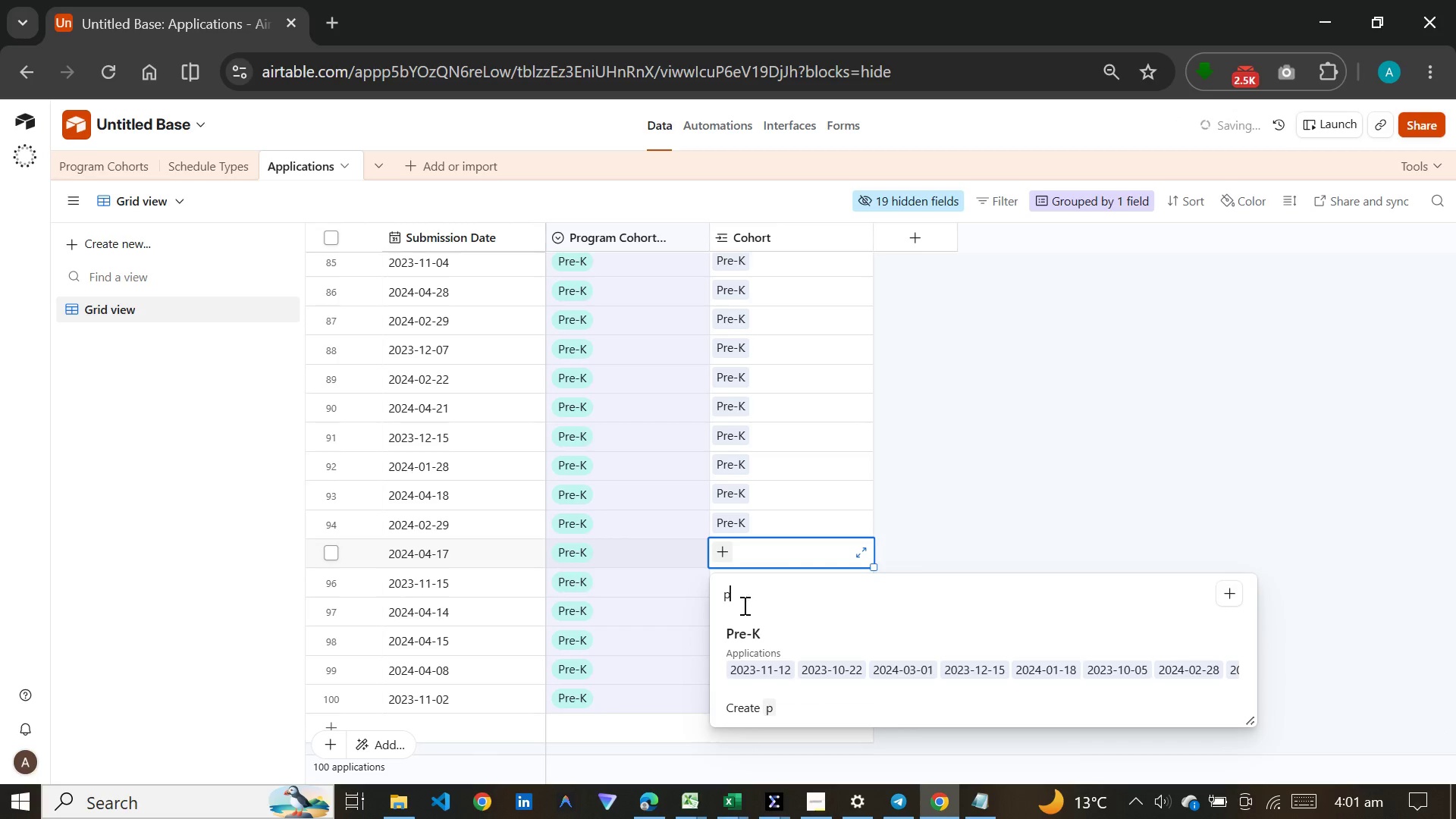 
left_click([747, 645])
 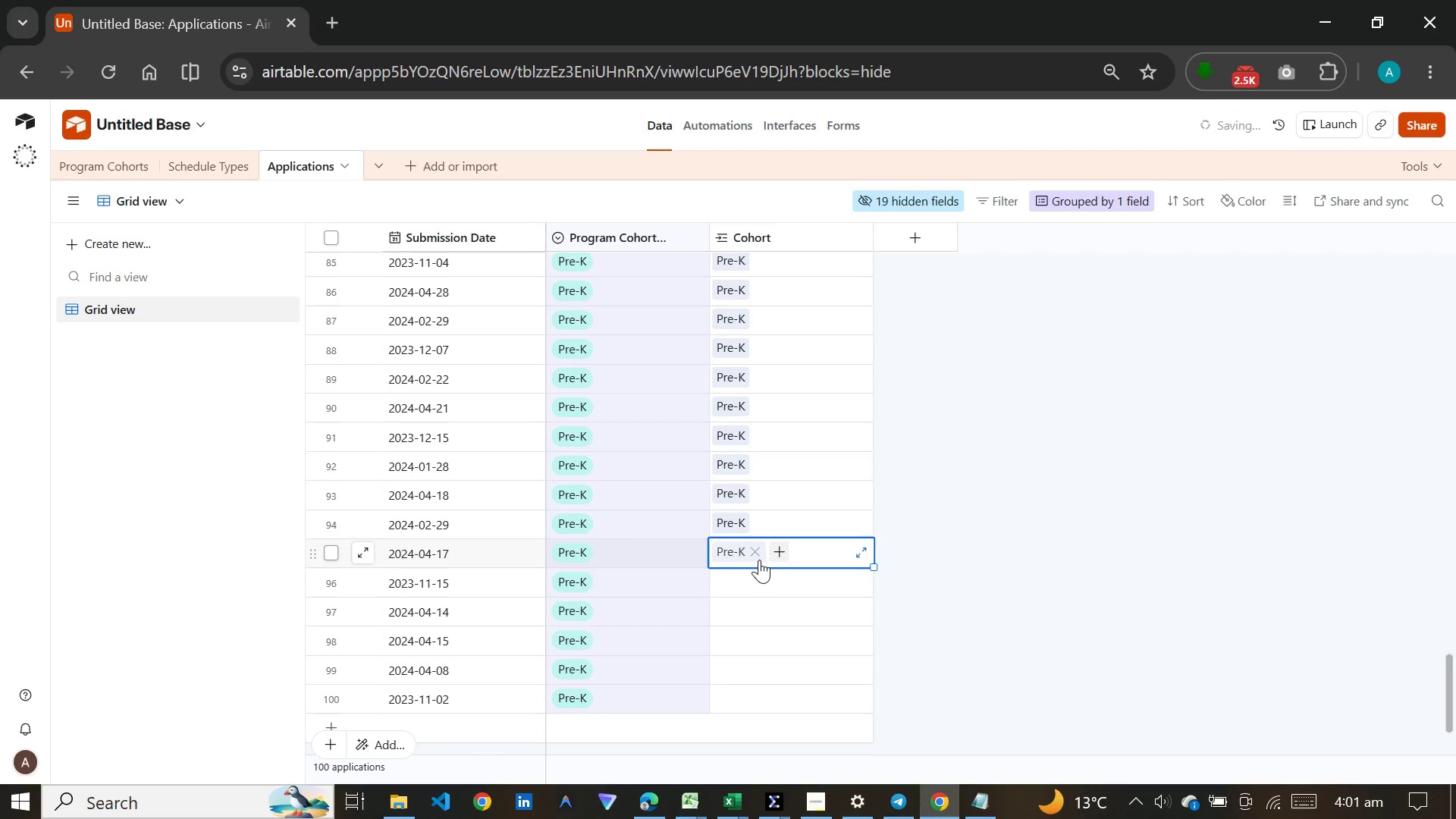 
scroll: coordinate [759, 560], scroll_direction: down, amount: 3.0
 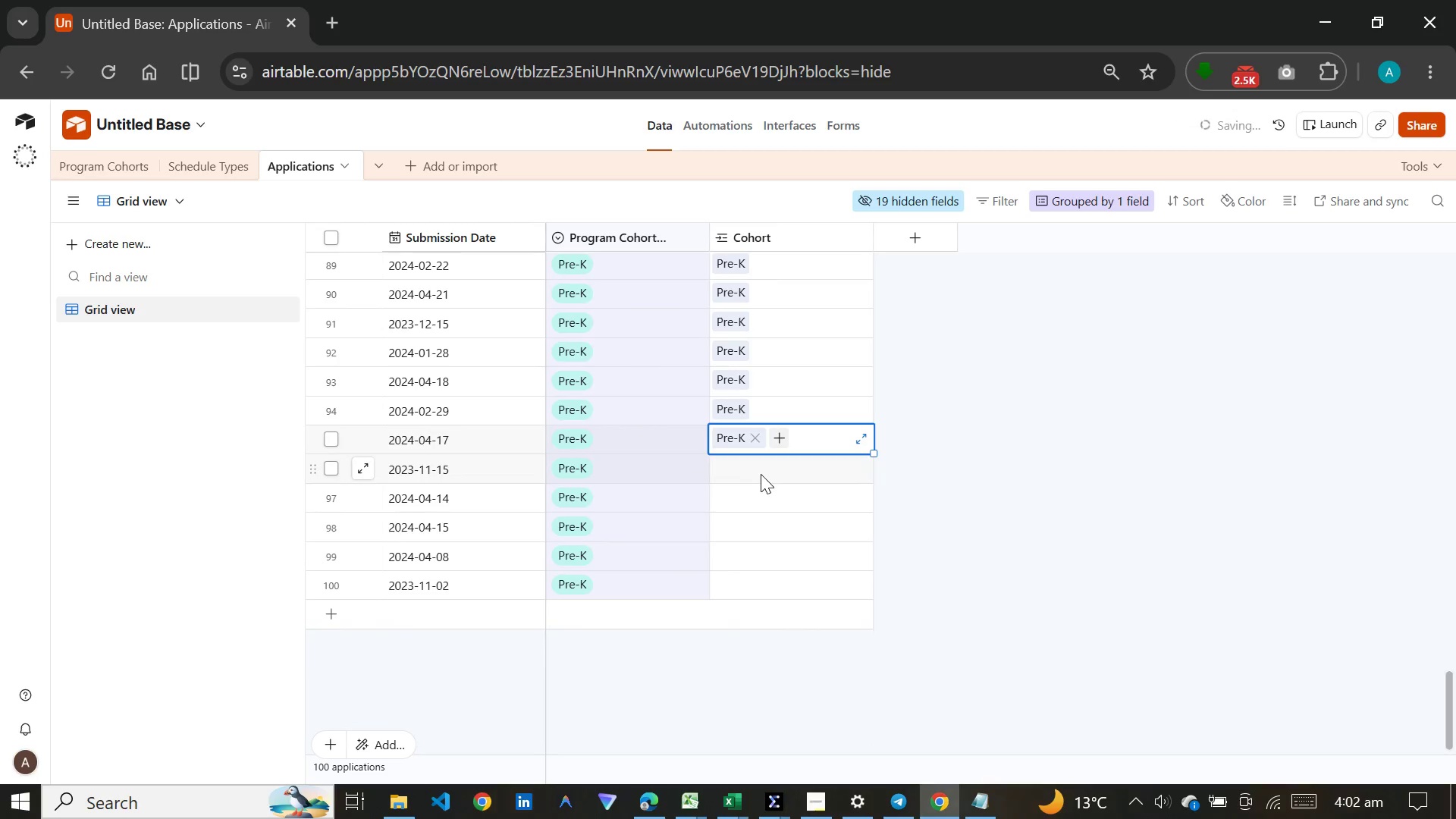 
left_click([761, 474])
 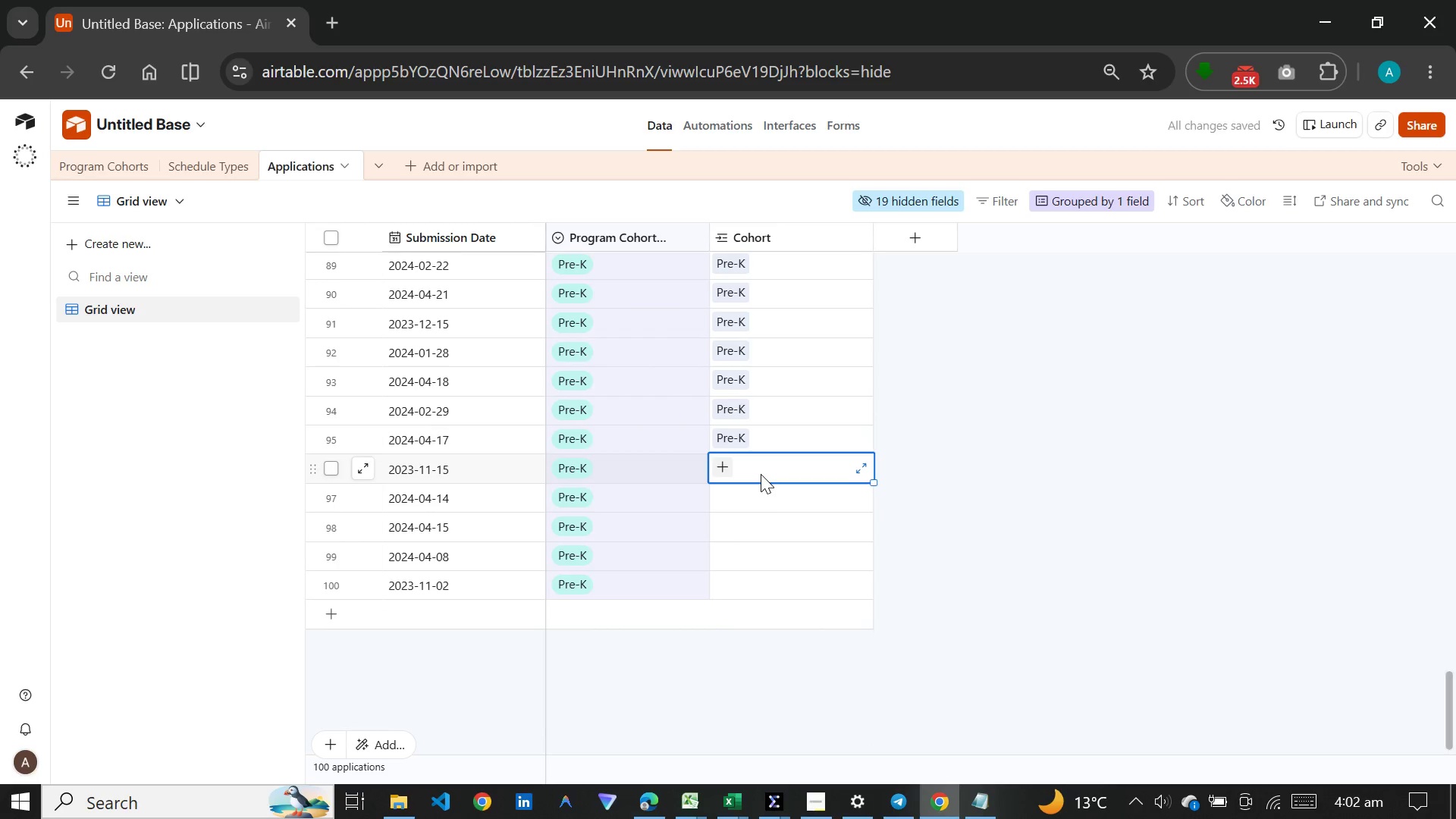 
key(P)
 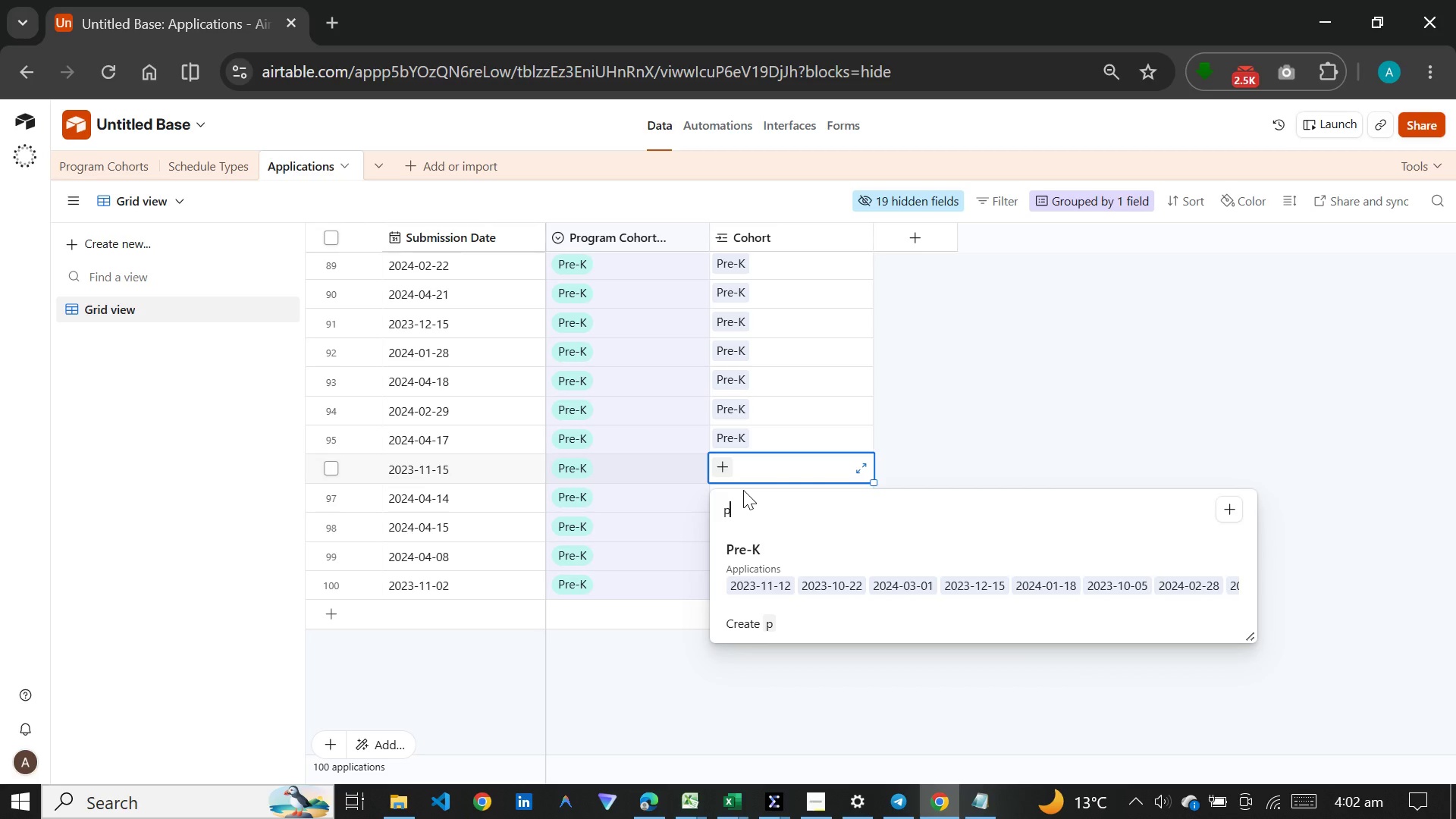 
wait(33.67)
 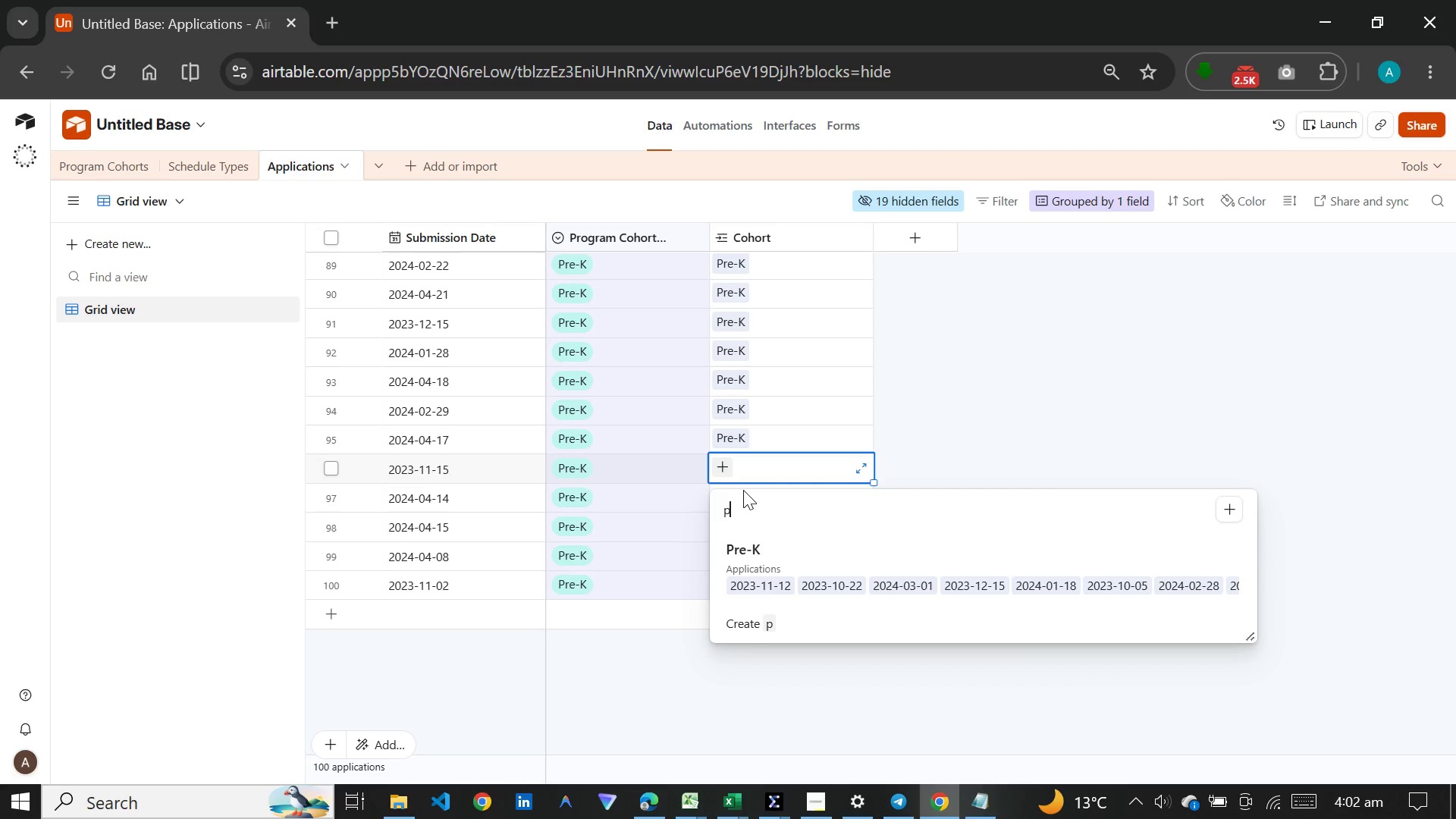 
left_click([747, 563])
 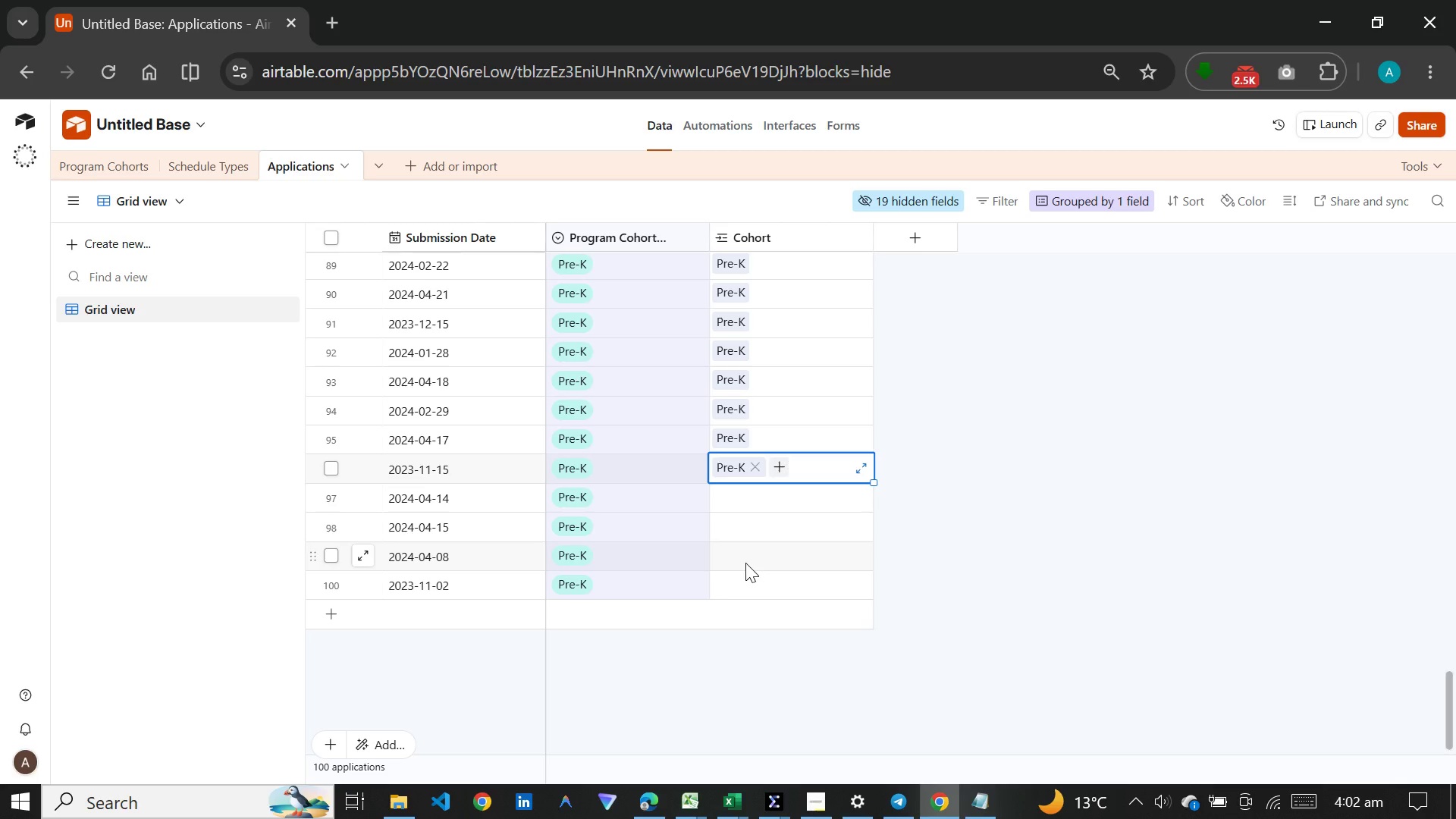 
wait(21.09)
 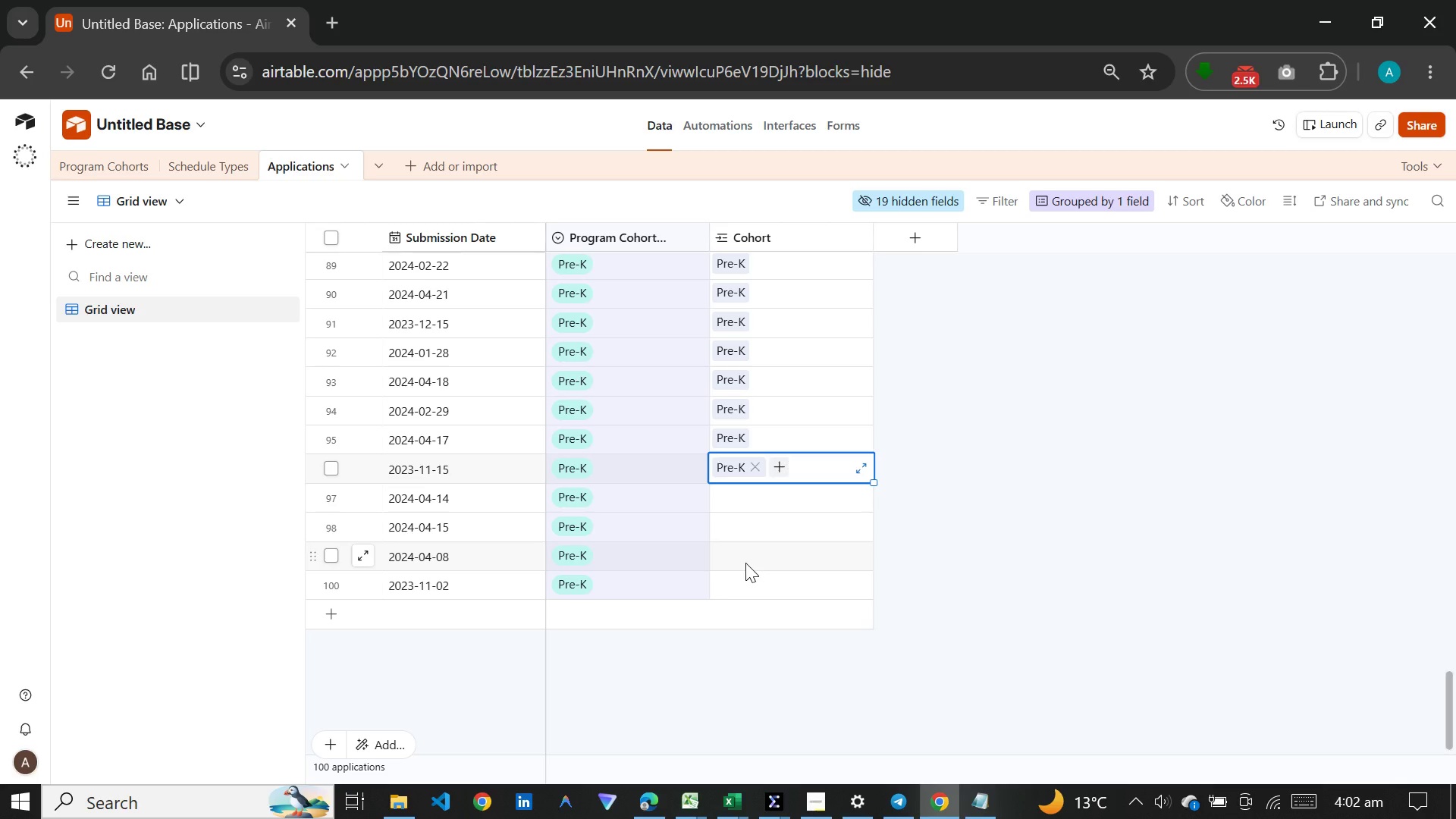 
left_click([764, 498])
 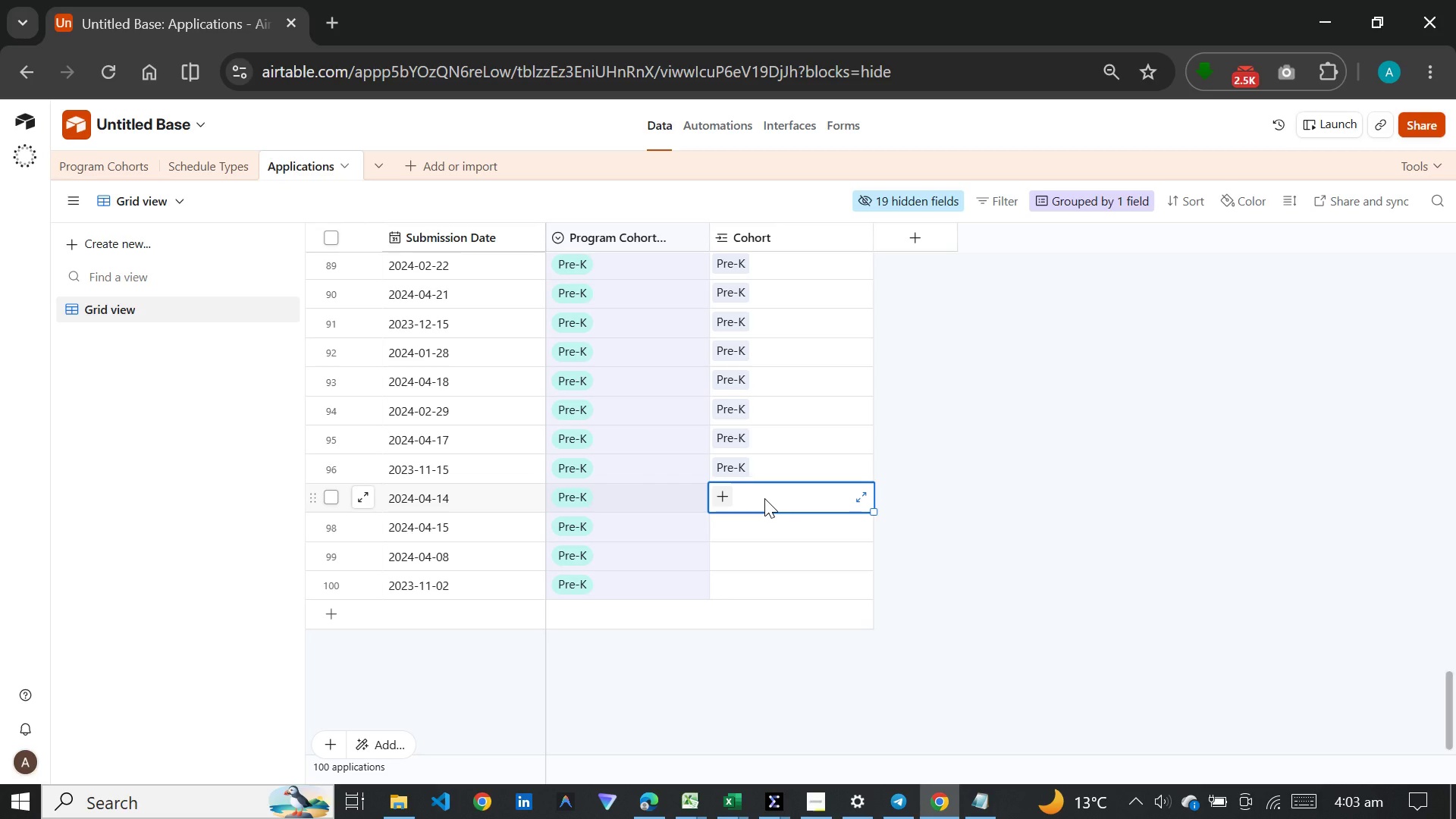 
wait(16.5)
 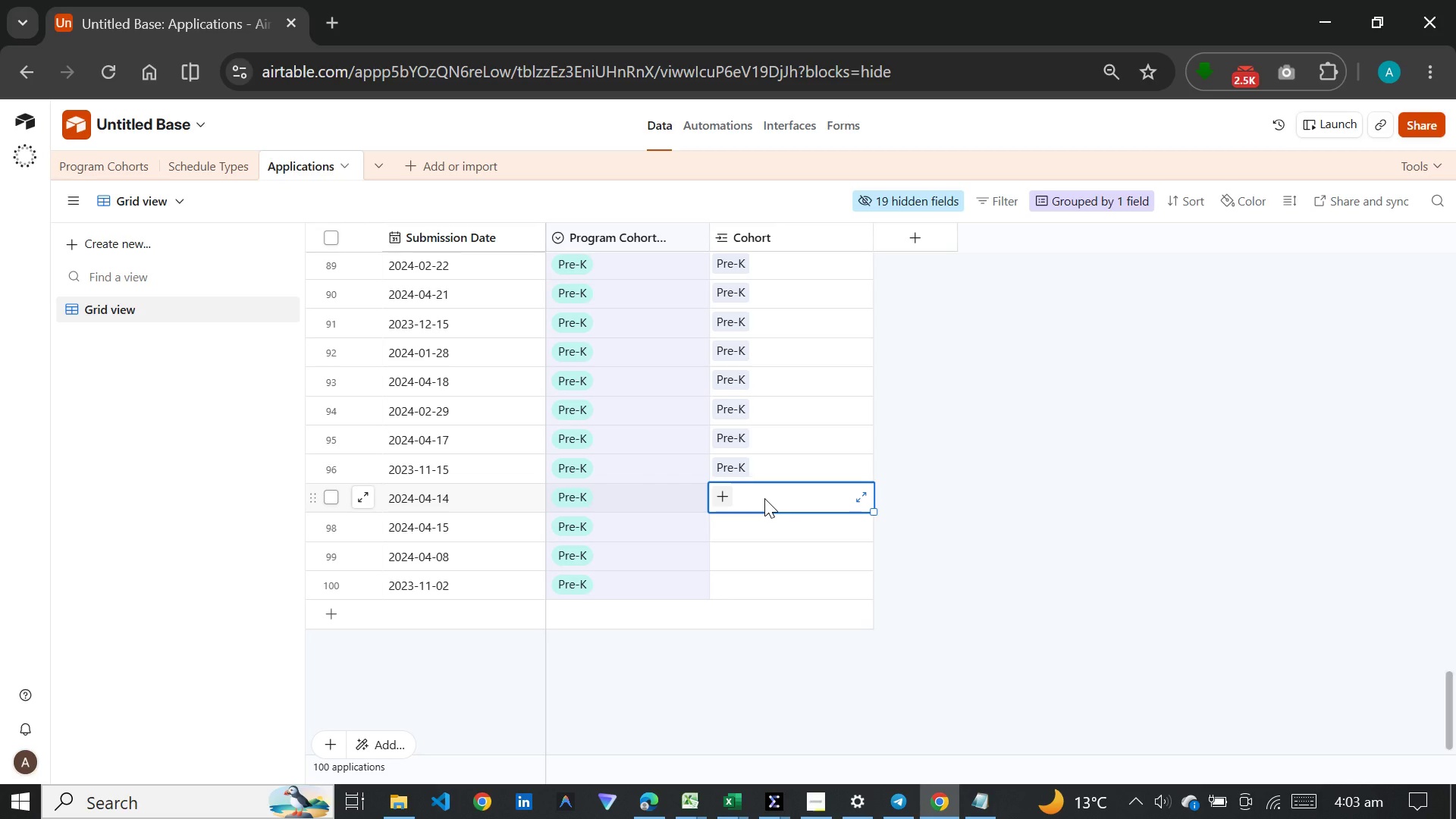 
left_click([764, 498])
 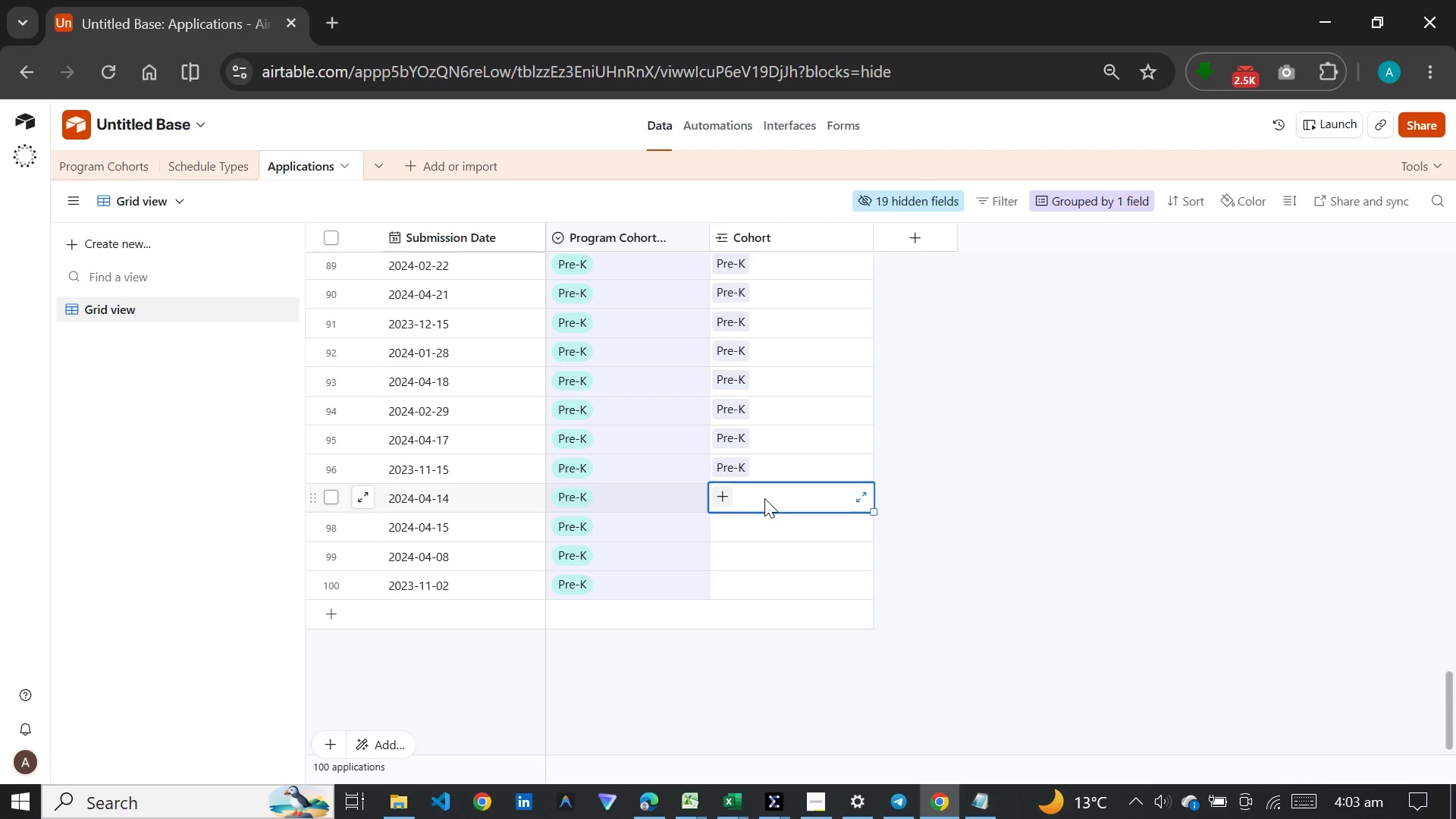 
key(P)
 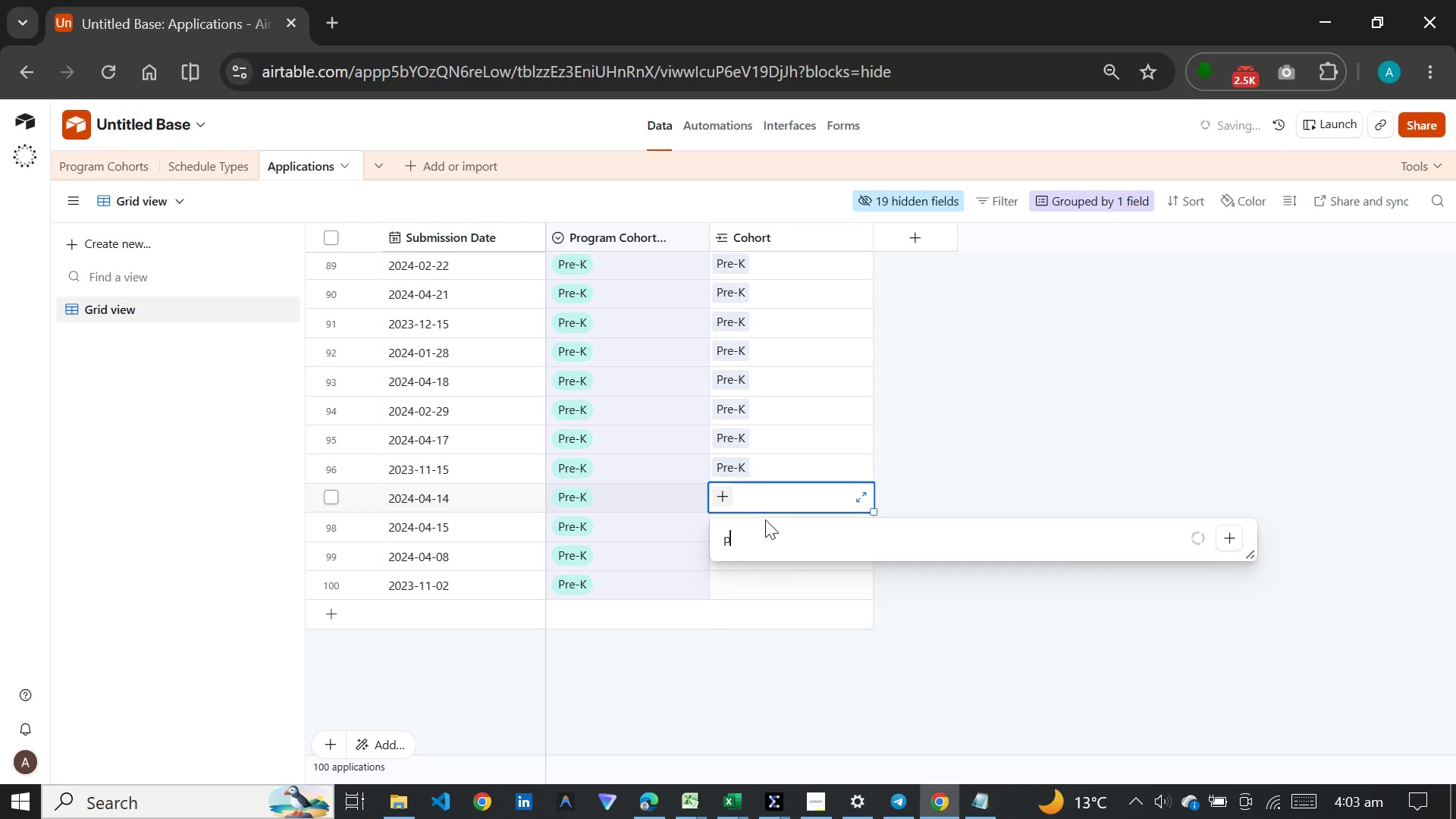 
mouse_move([765, 560])
 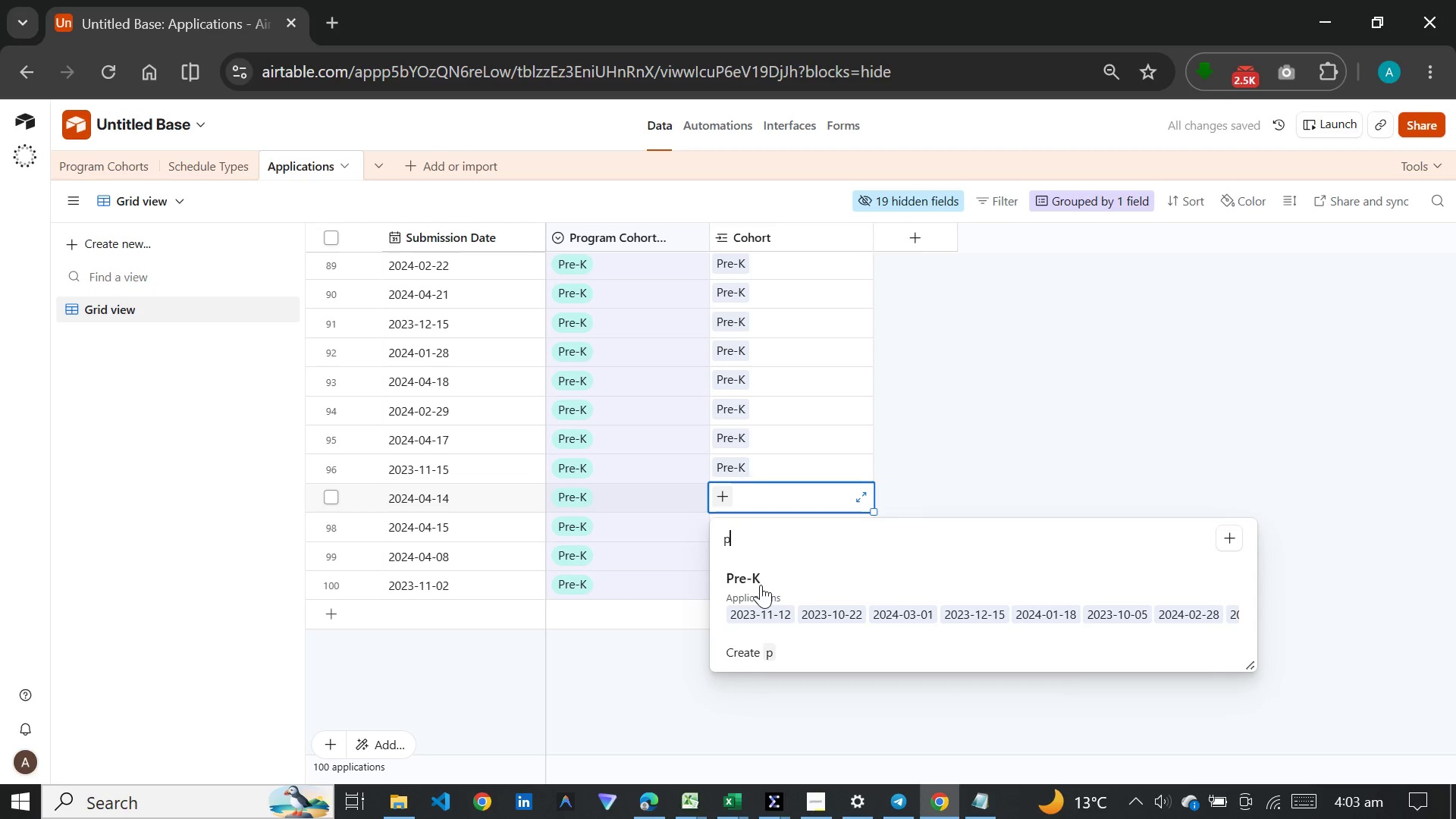 
left_click([761, 585])
 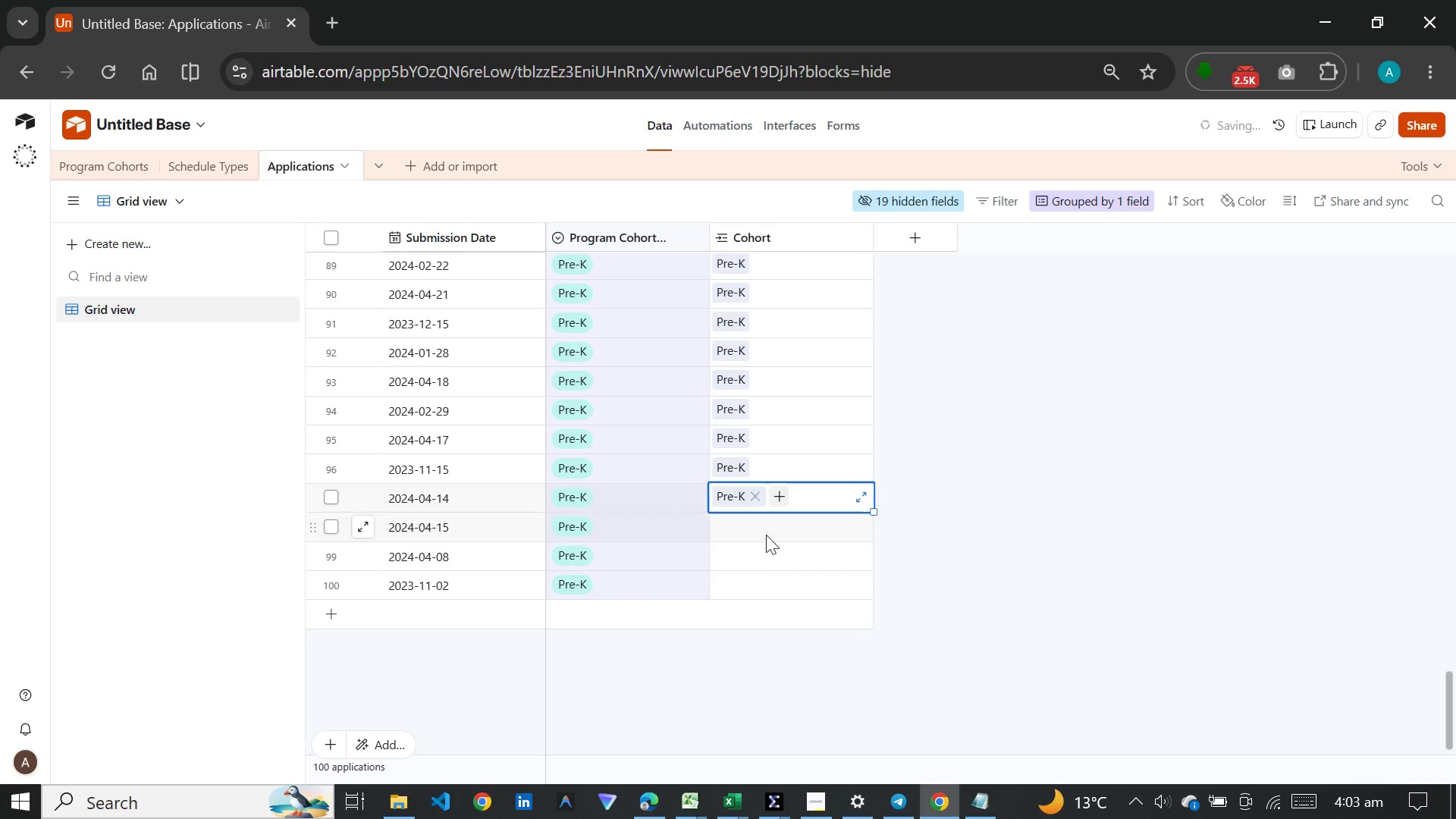 
left_click([766, 531])
 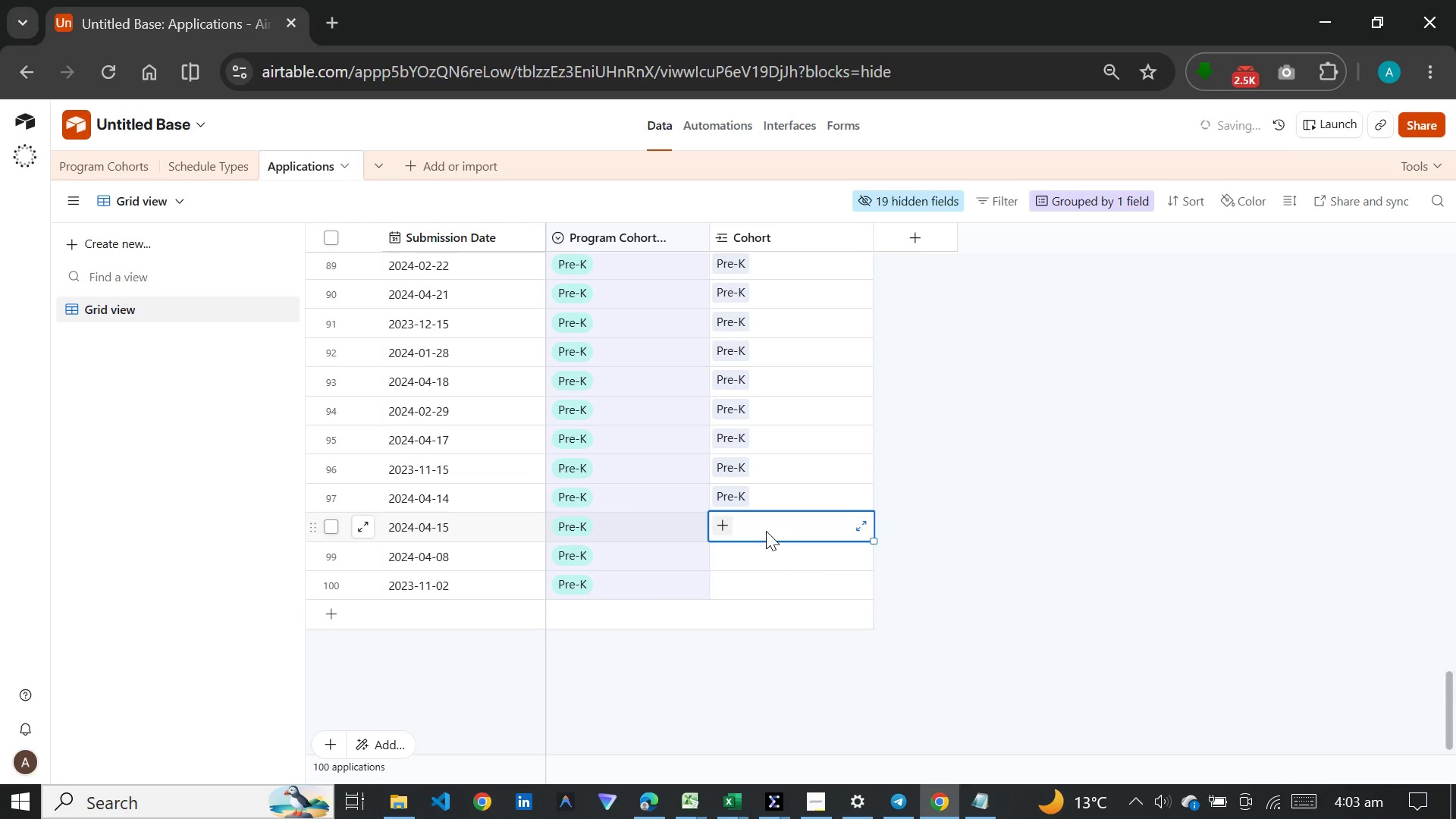 
key(P)
 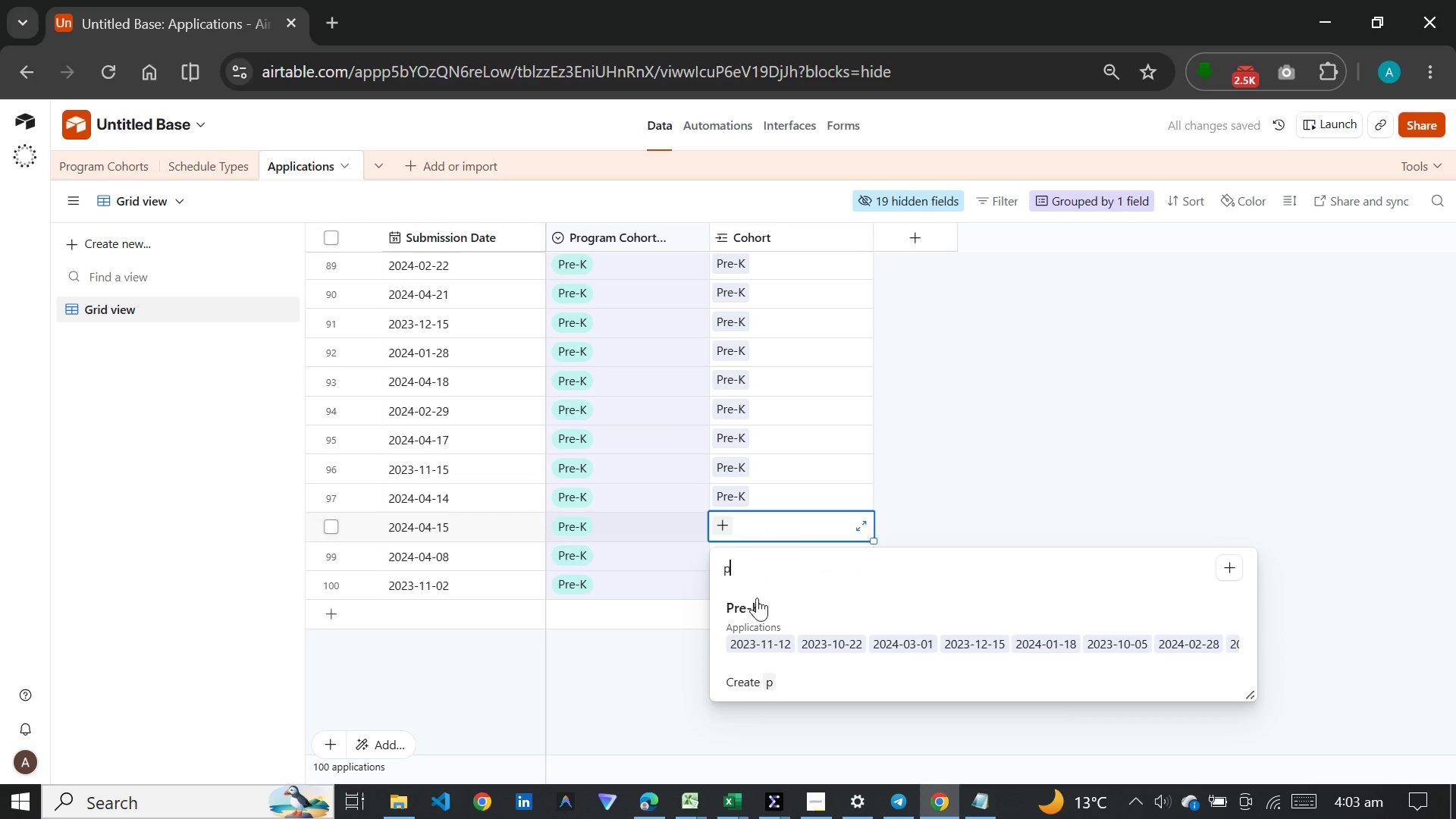 
left_click([754, 621])
 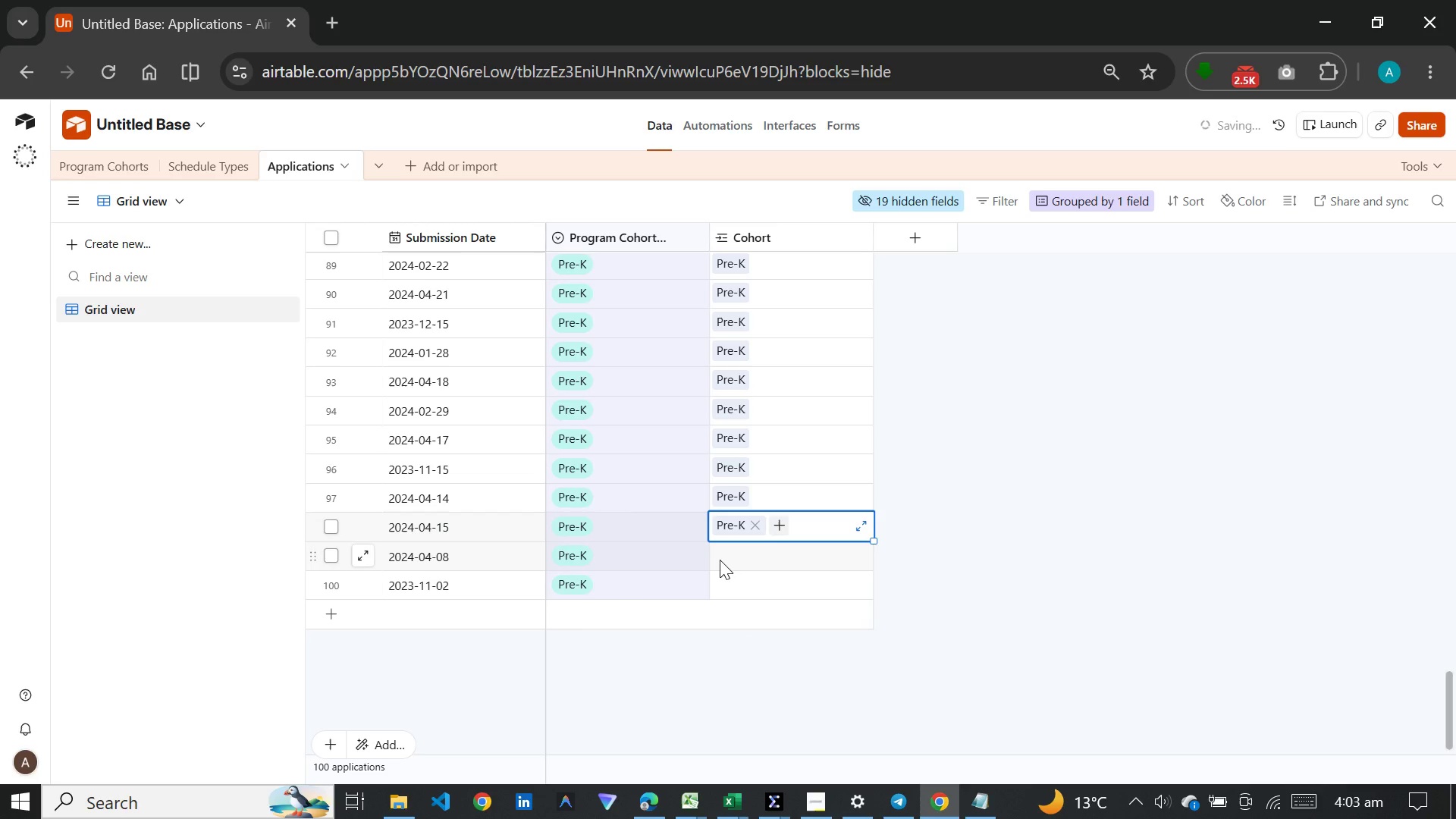 
left_click([720, 560])
 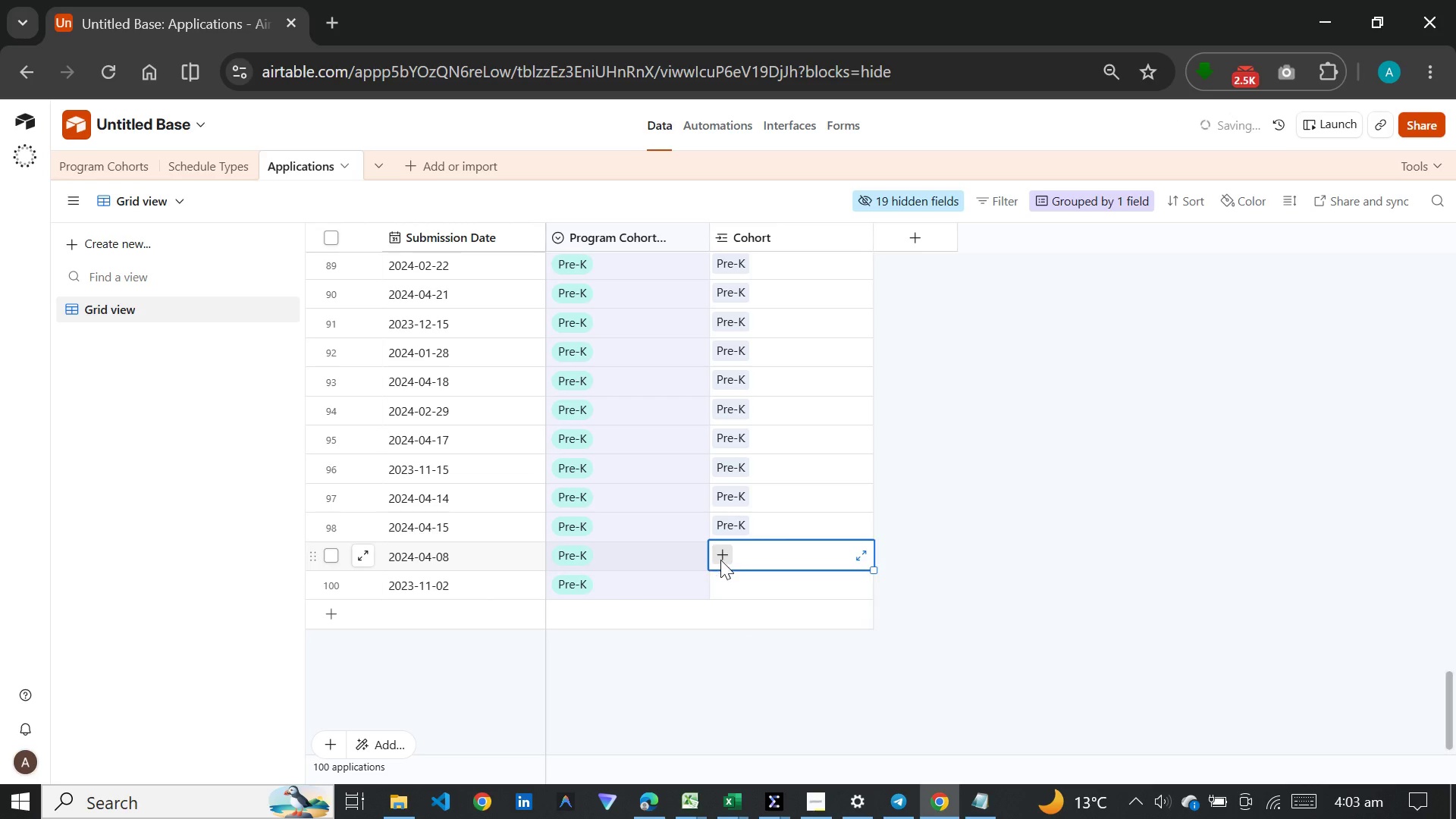 
key(P)
 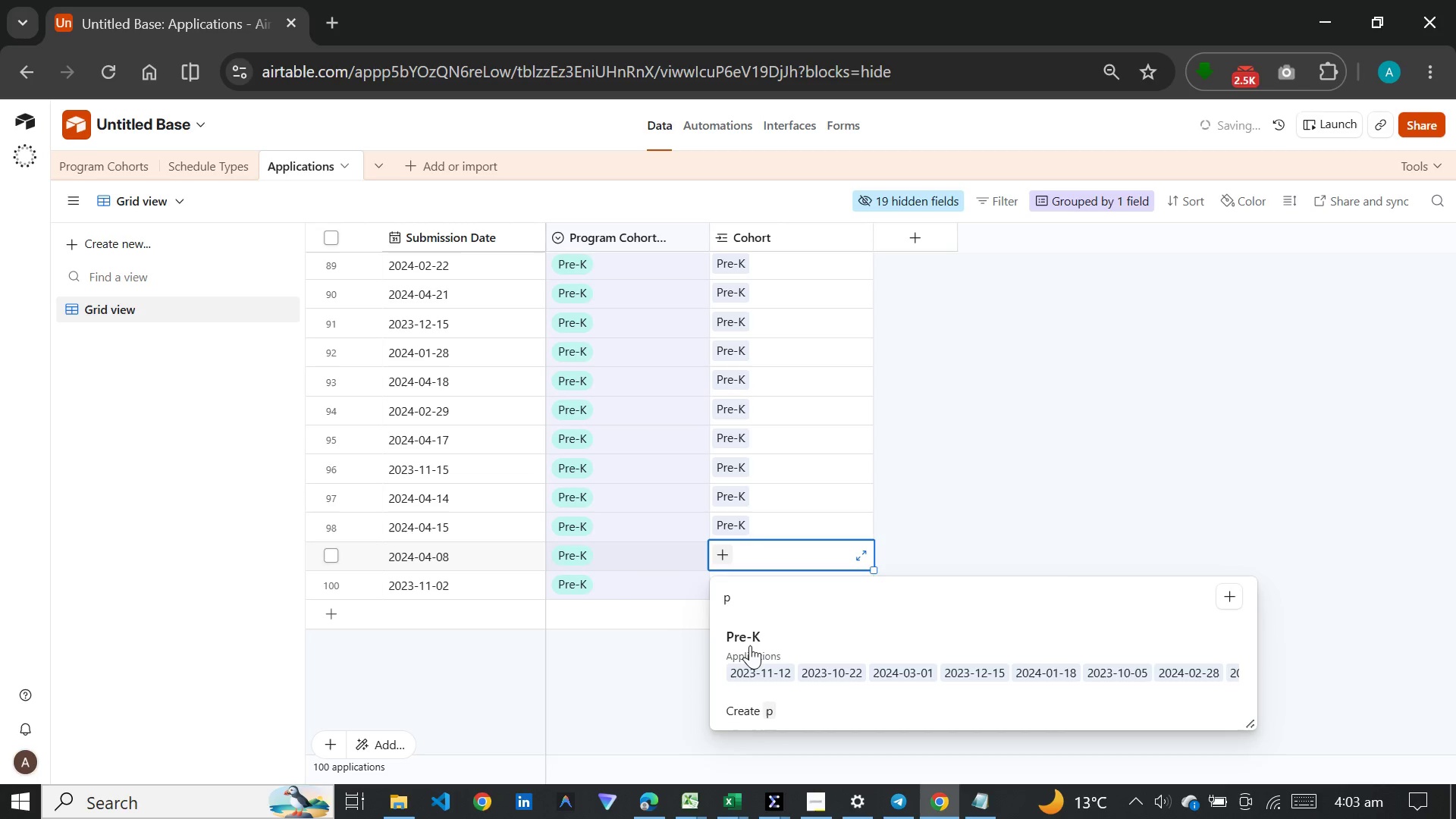 
left_click([749, 651])
 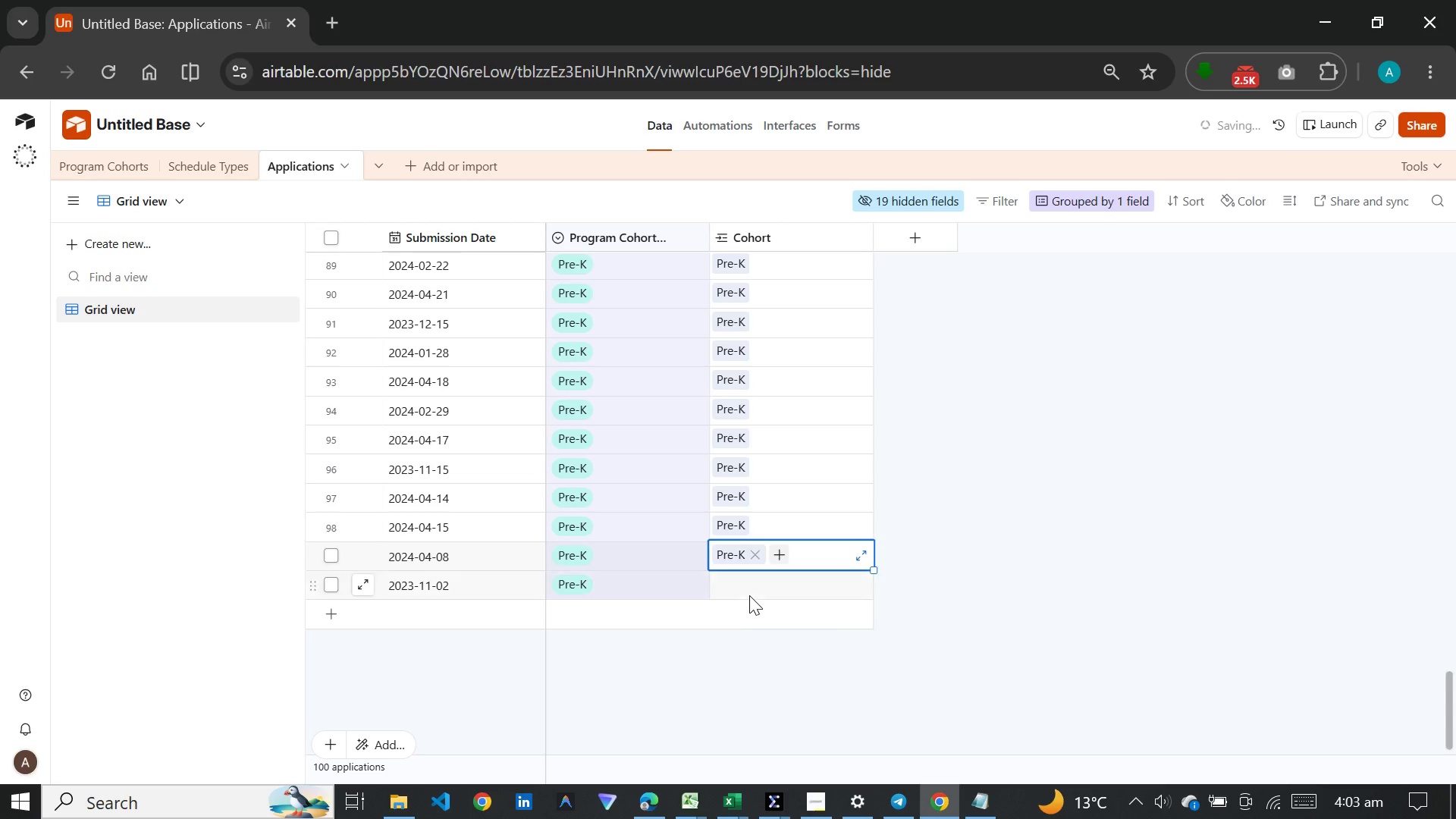 
left_click([749, 586])
 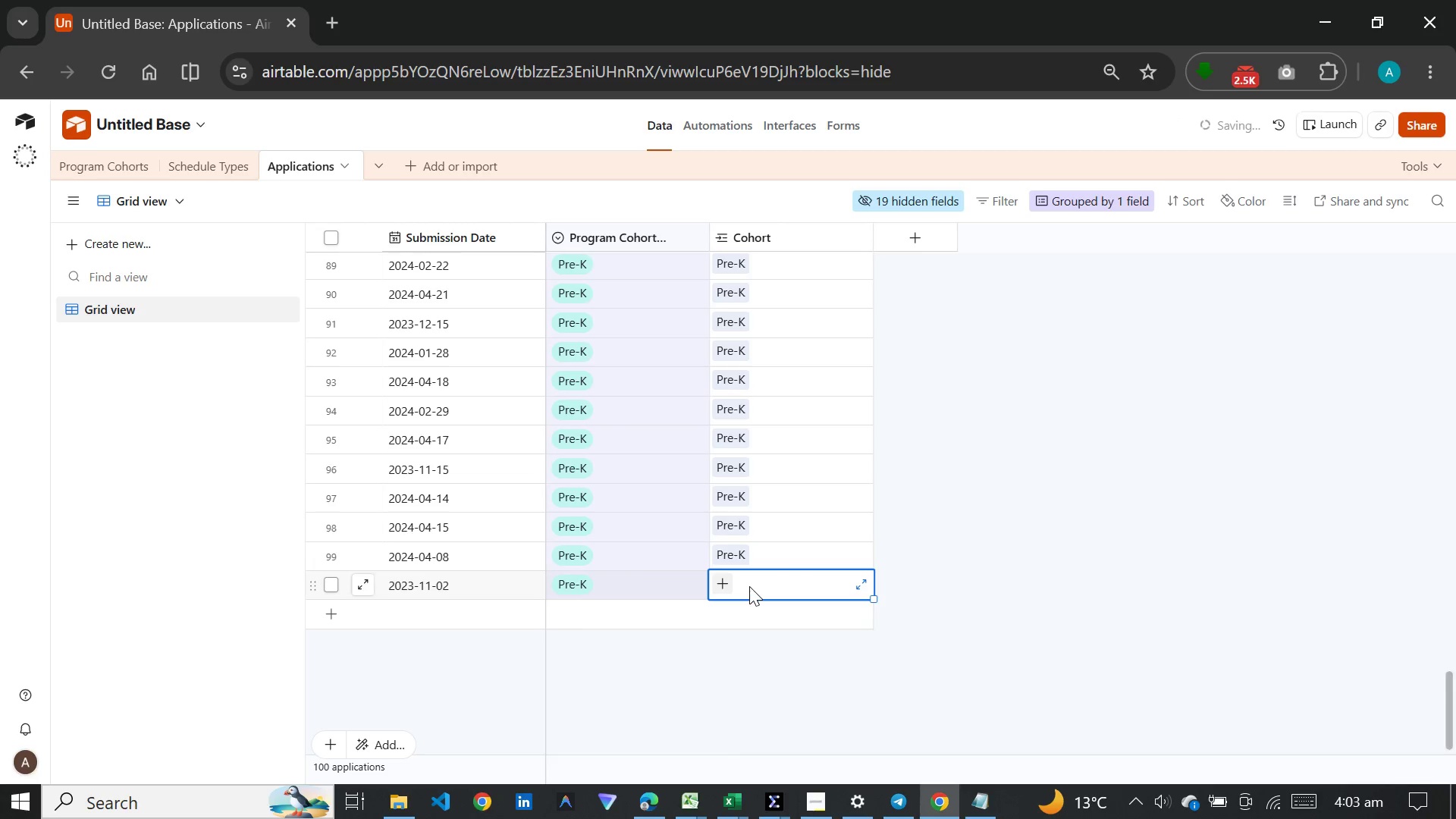 
key(P)
 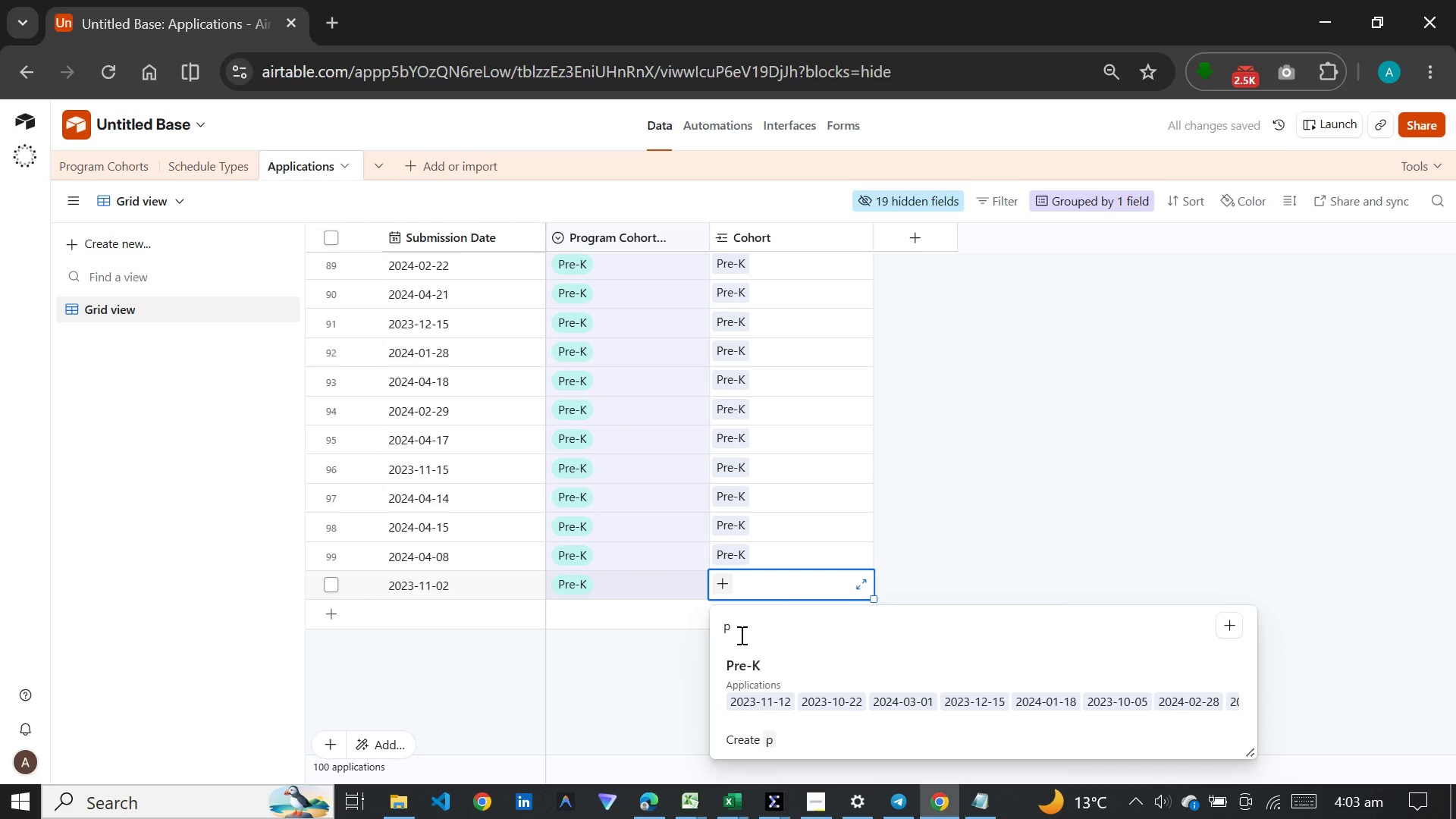 
left_click([743, 670])
 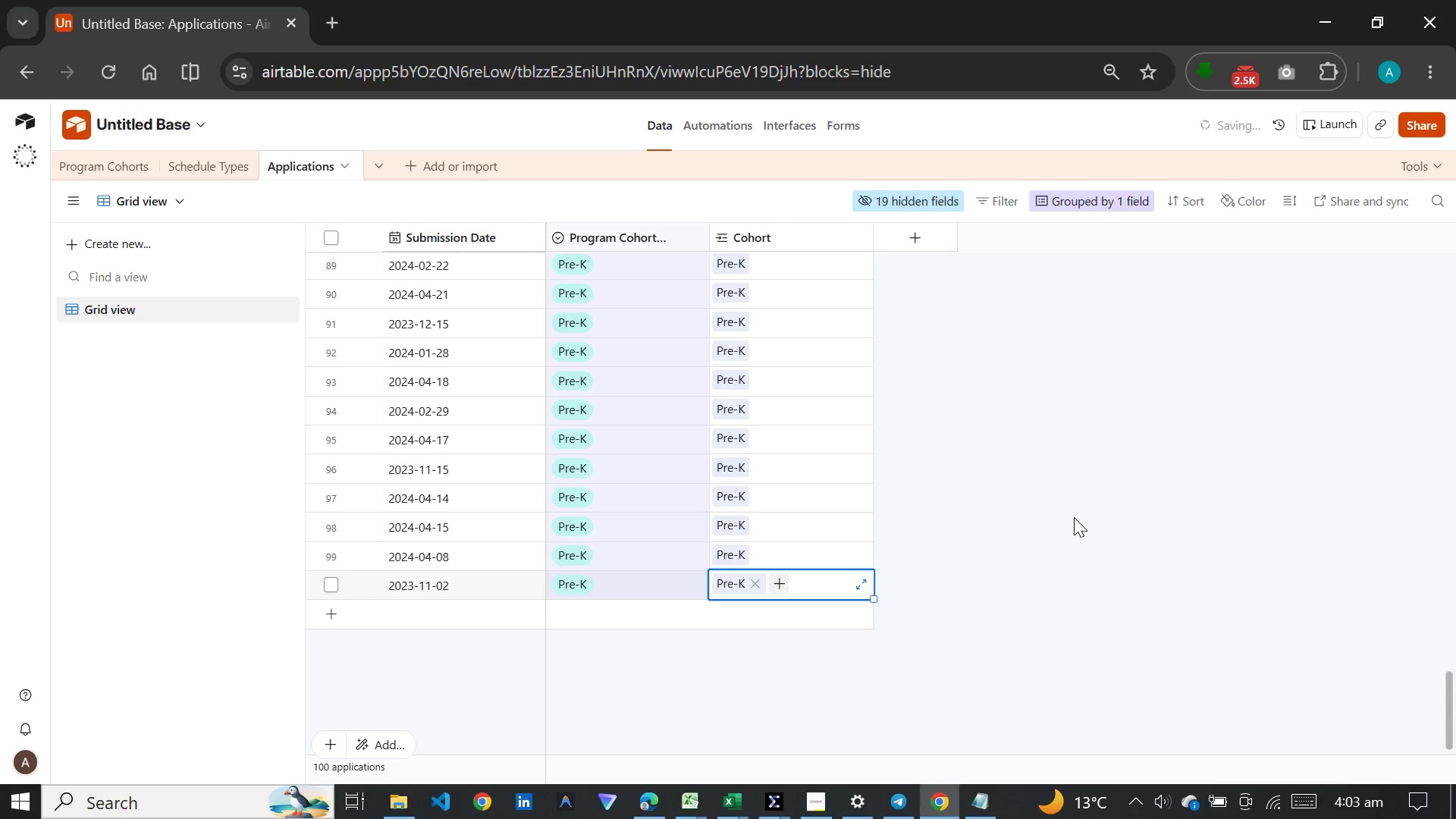 
left_click([1074, 517])
 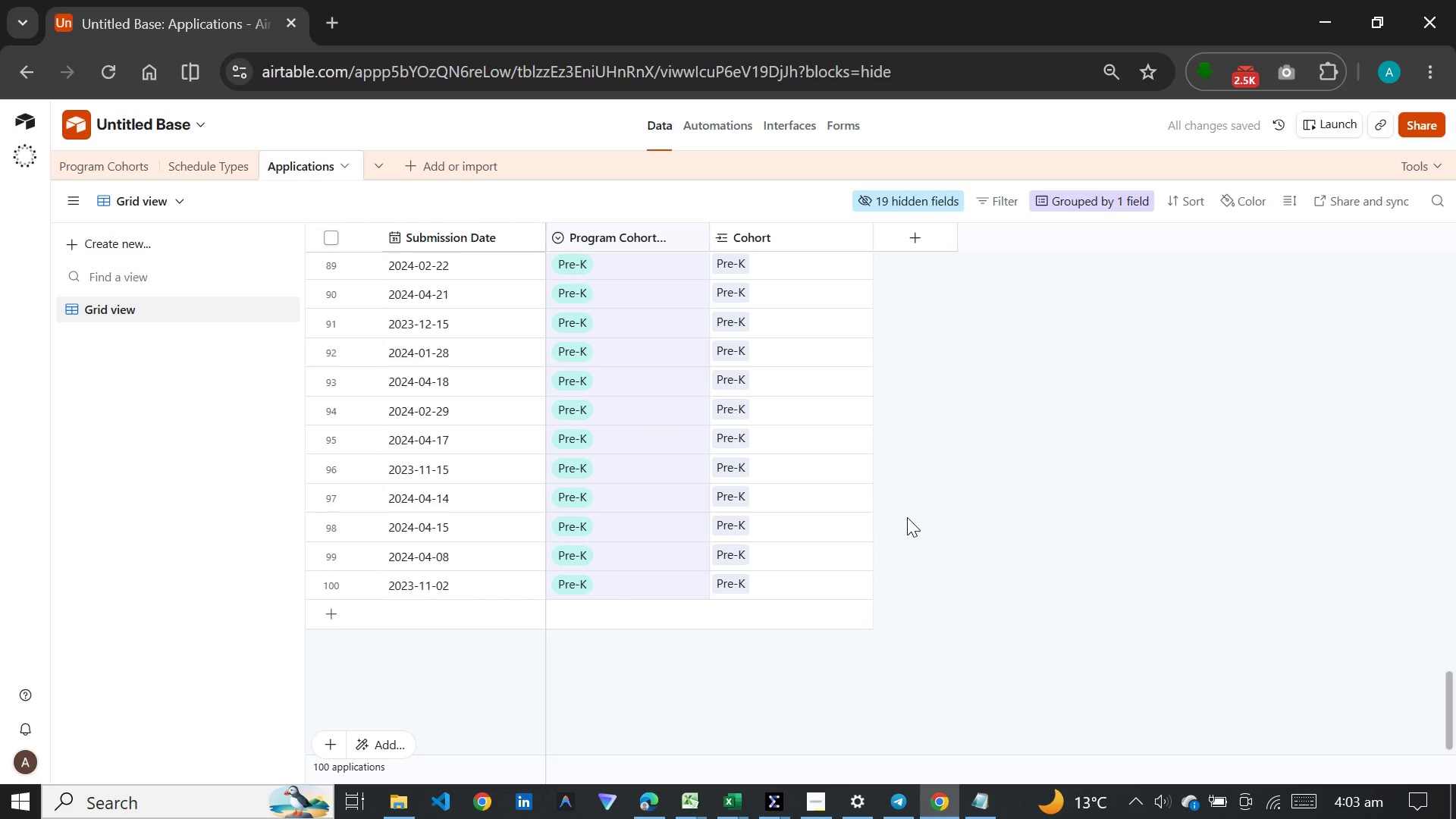 
scroll: coordinate [907, 517], scroll_direction: up, amount: 90.0
 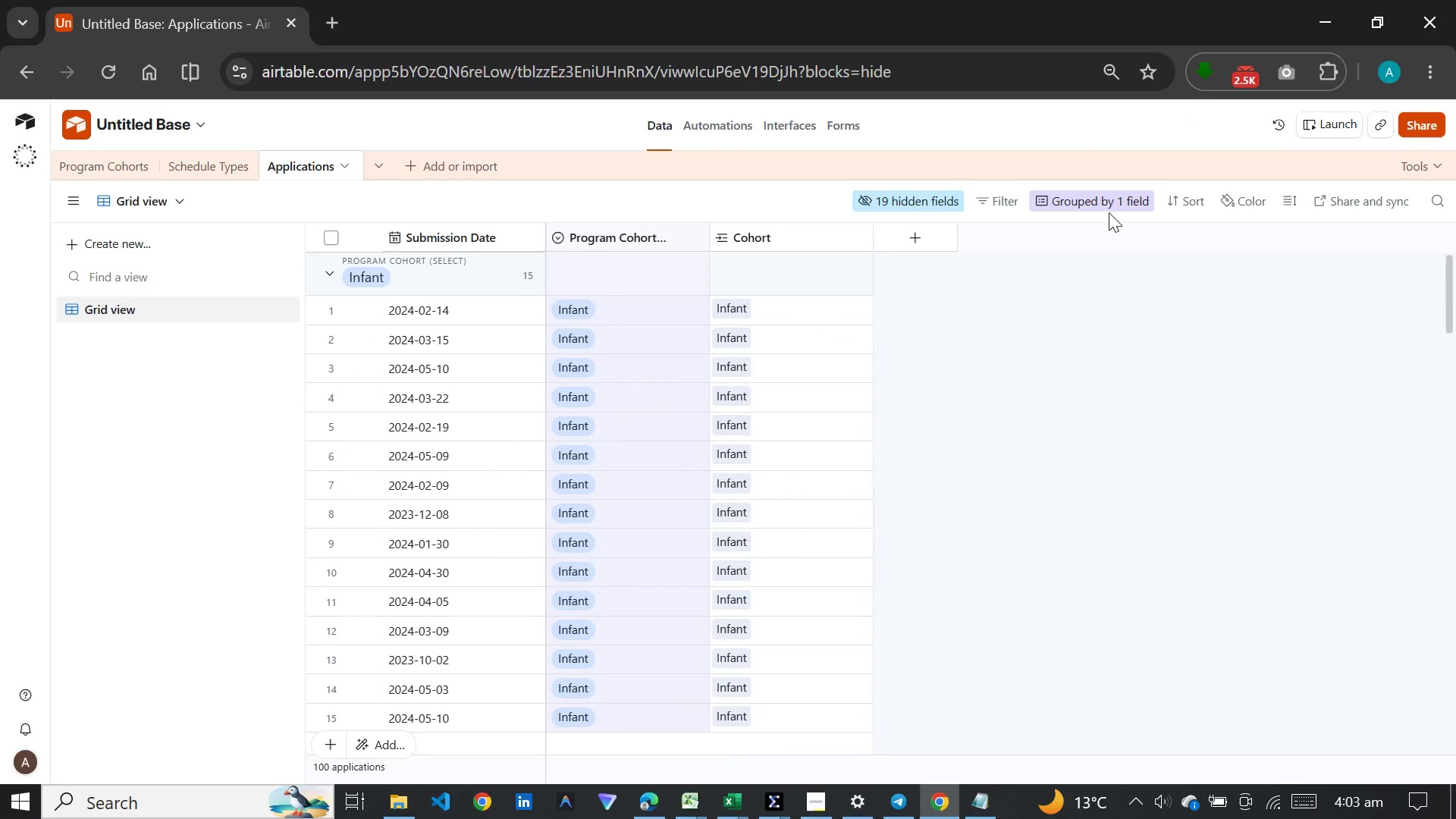 
left_click([1108, 209])
 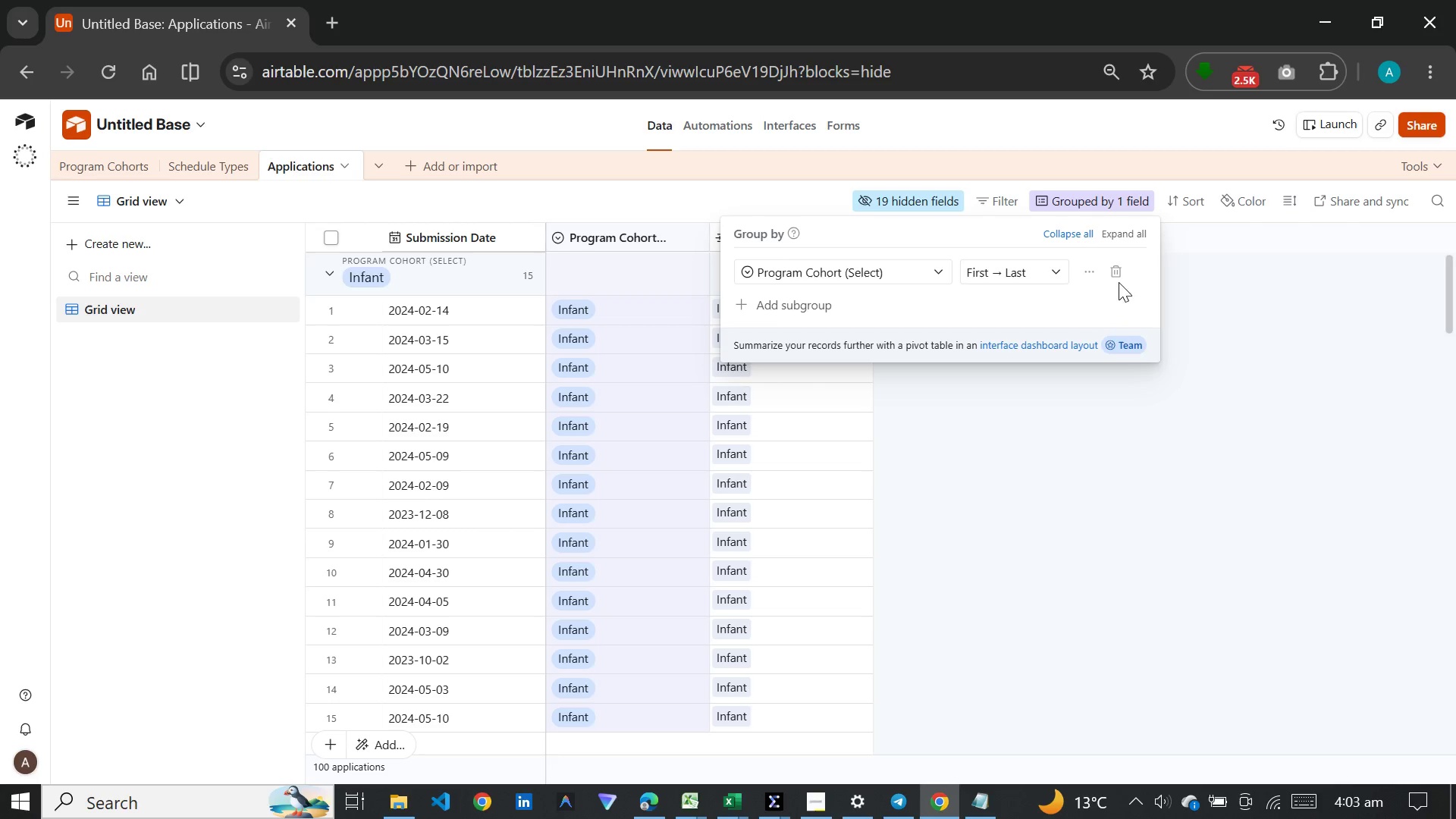 
left_click([1119, 271])
 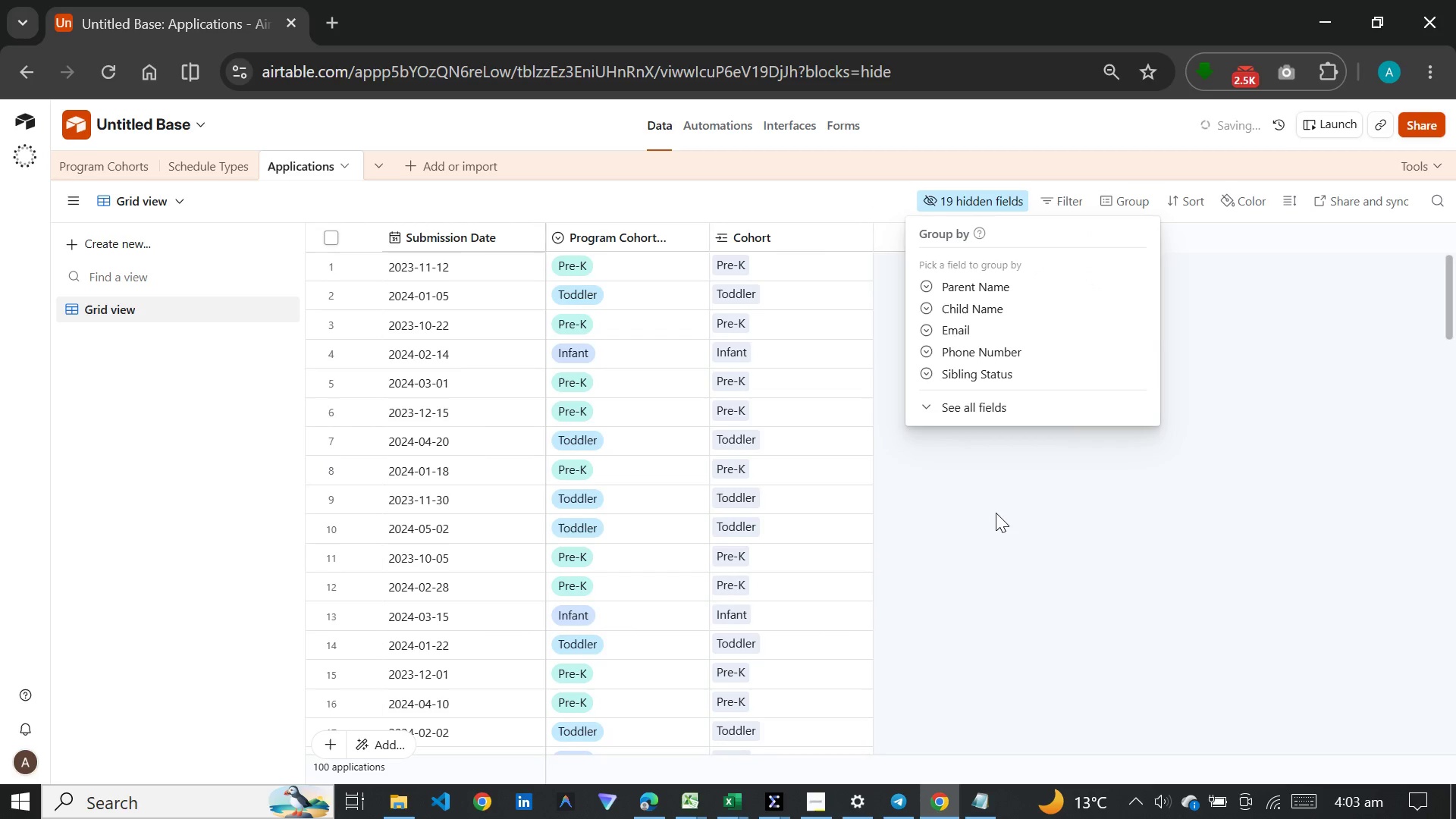 
left_click([984, 507])
 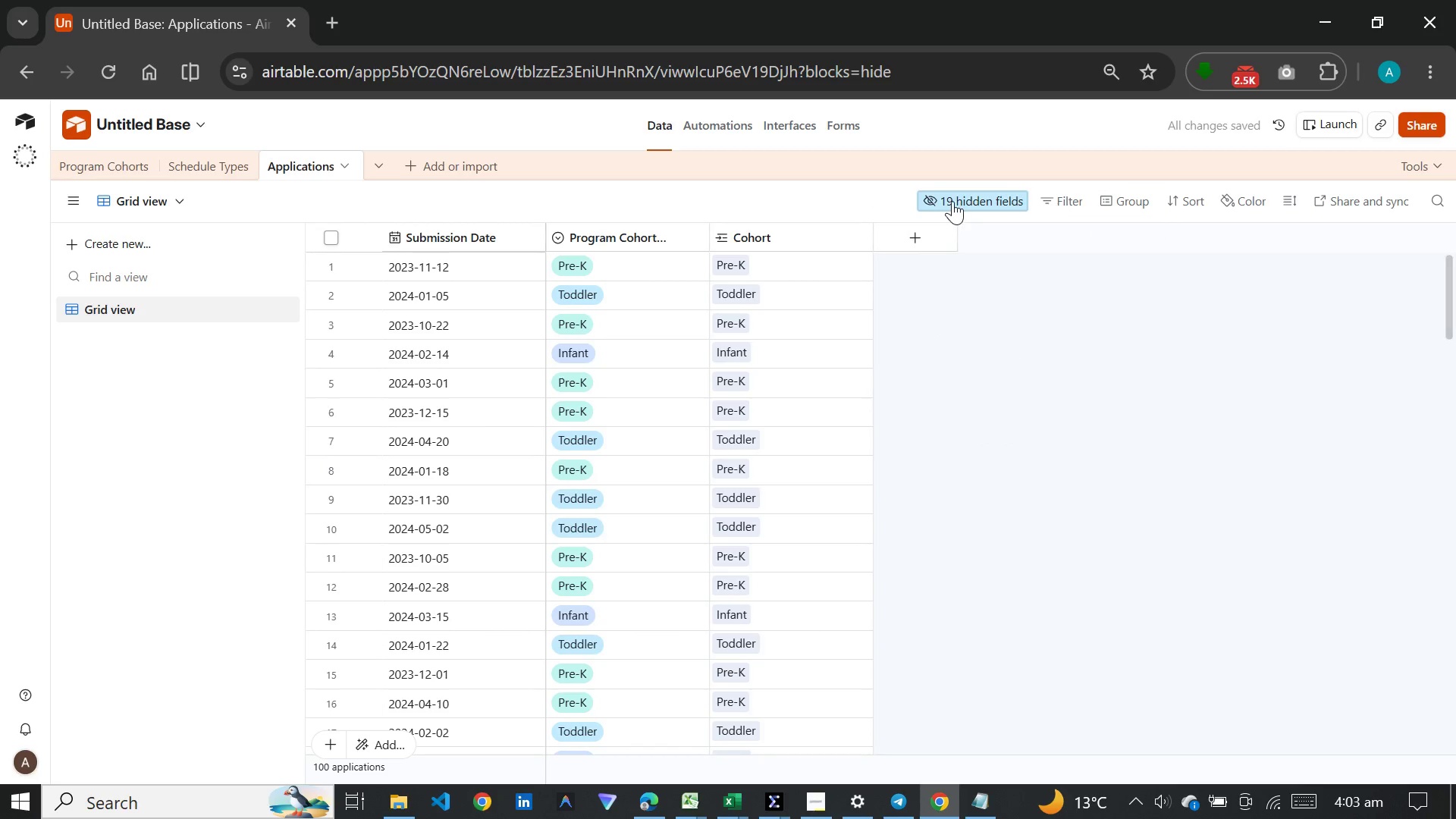 
left_click([952, 201])
 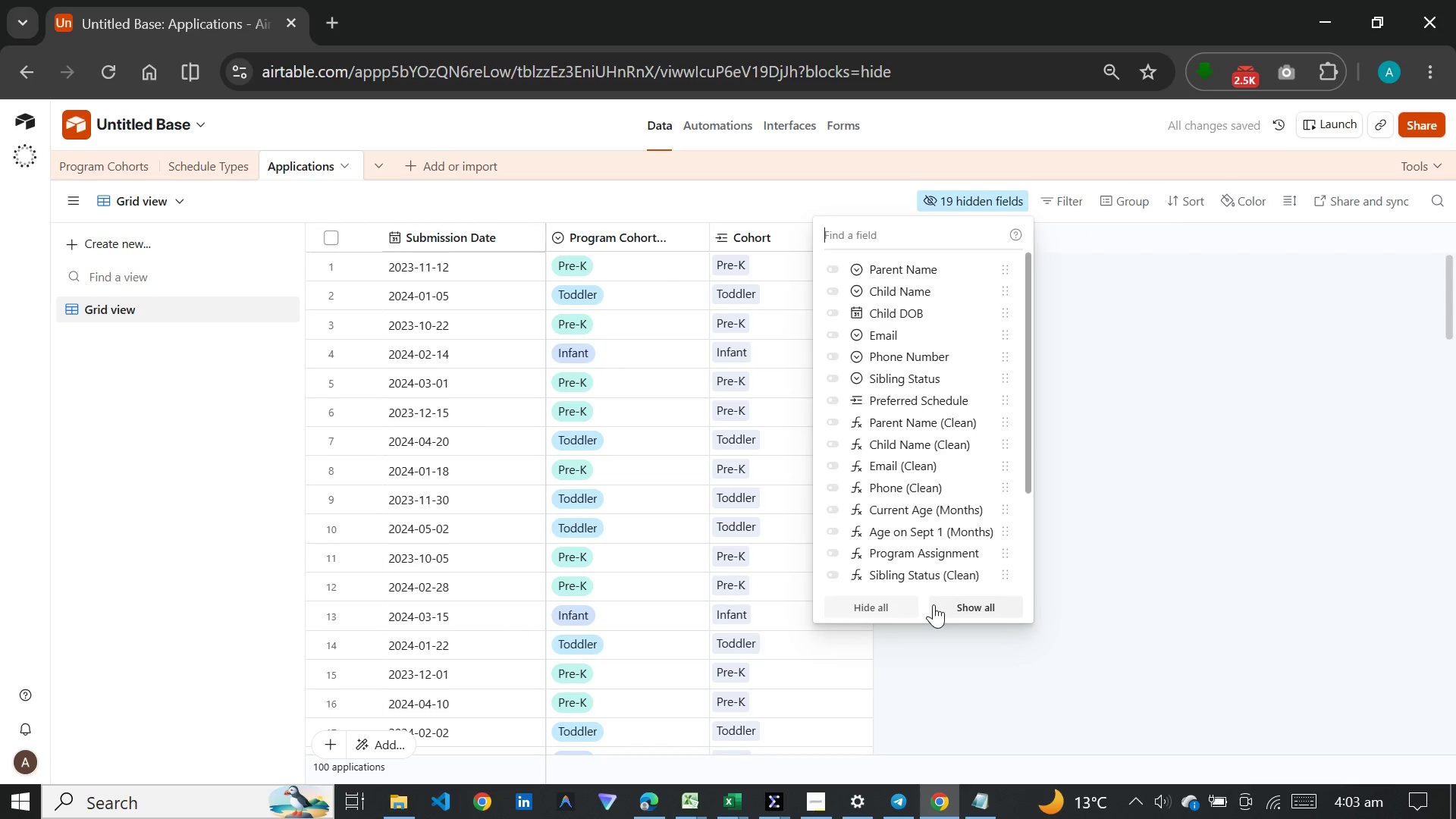 
left_click([948, 604])
 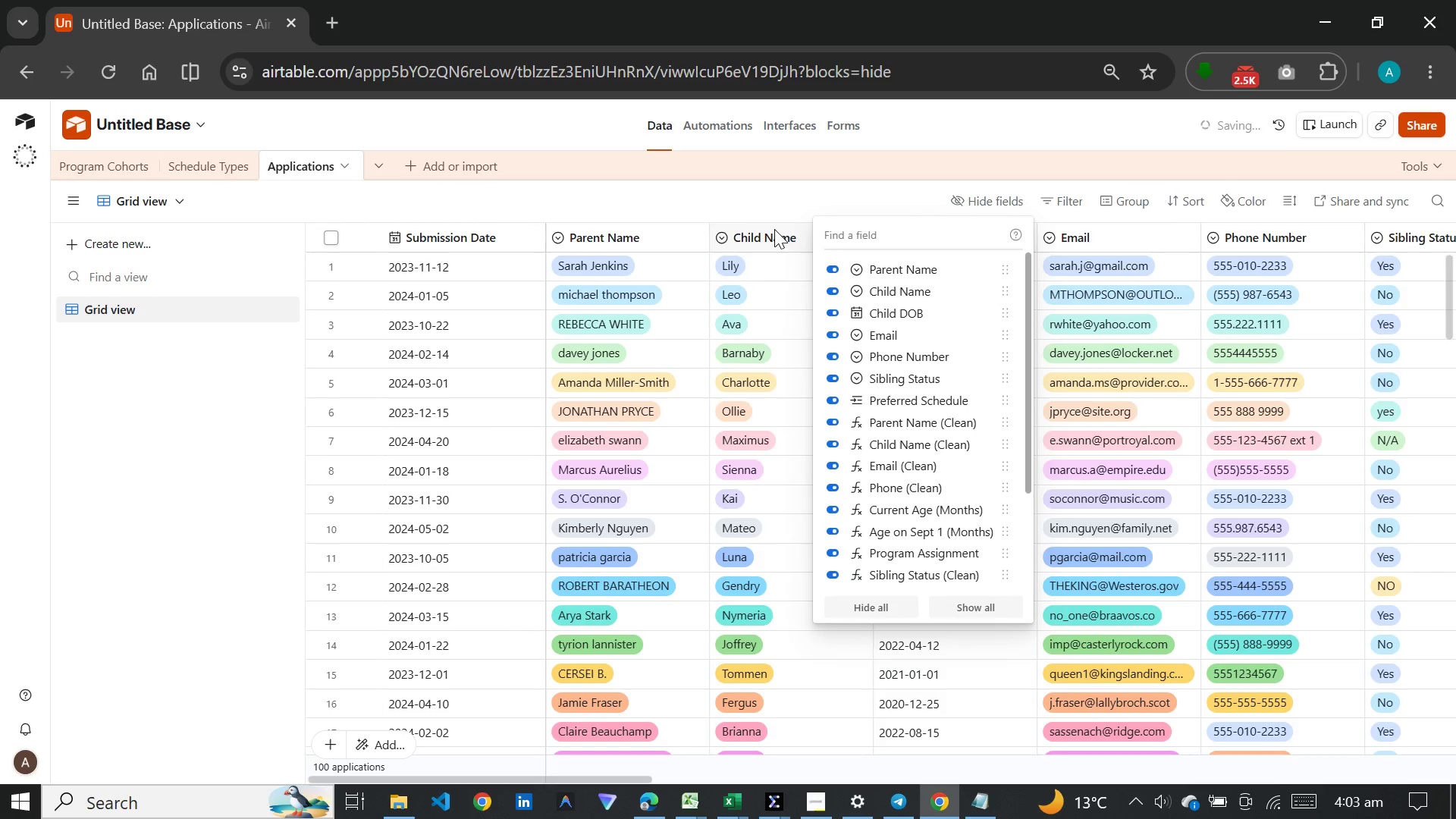 
left_click([788, 196])
 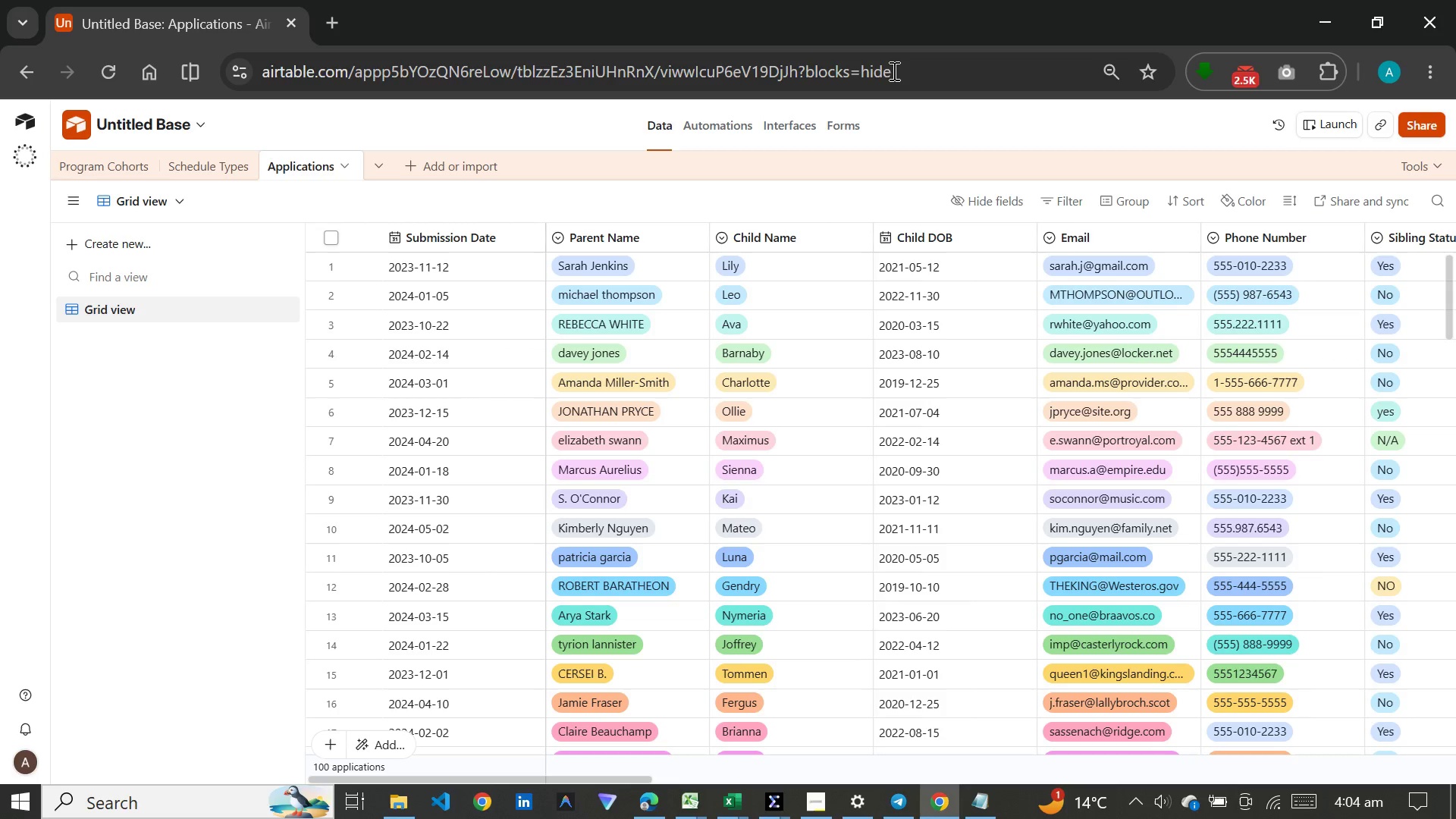 
wait(39.44)
 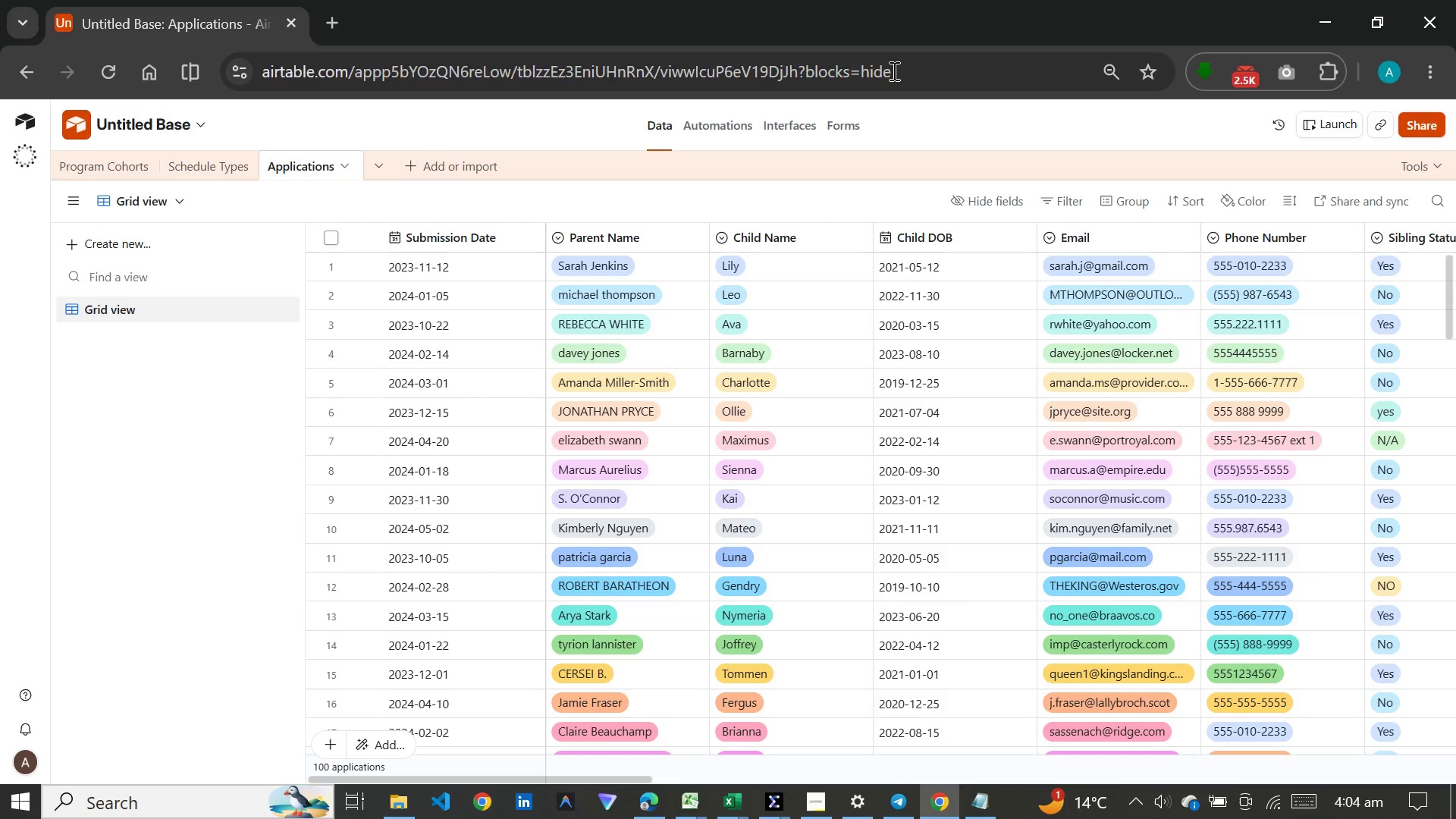 
left_click_drag(start_coordinate=[640, 778], to_coordinate=[1431, 766])
 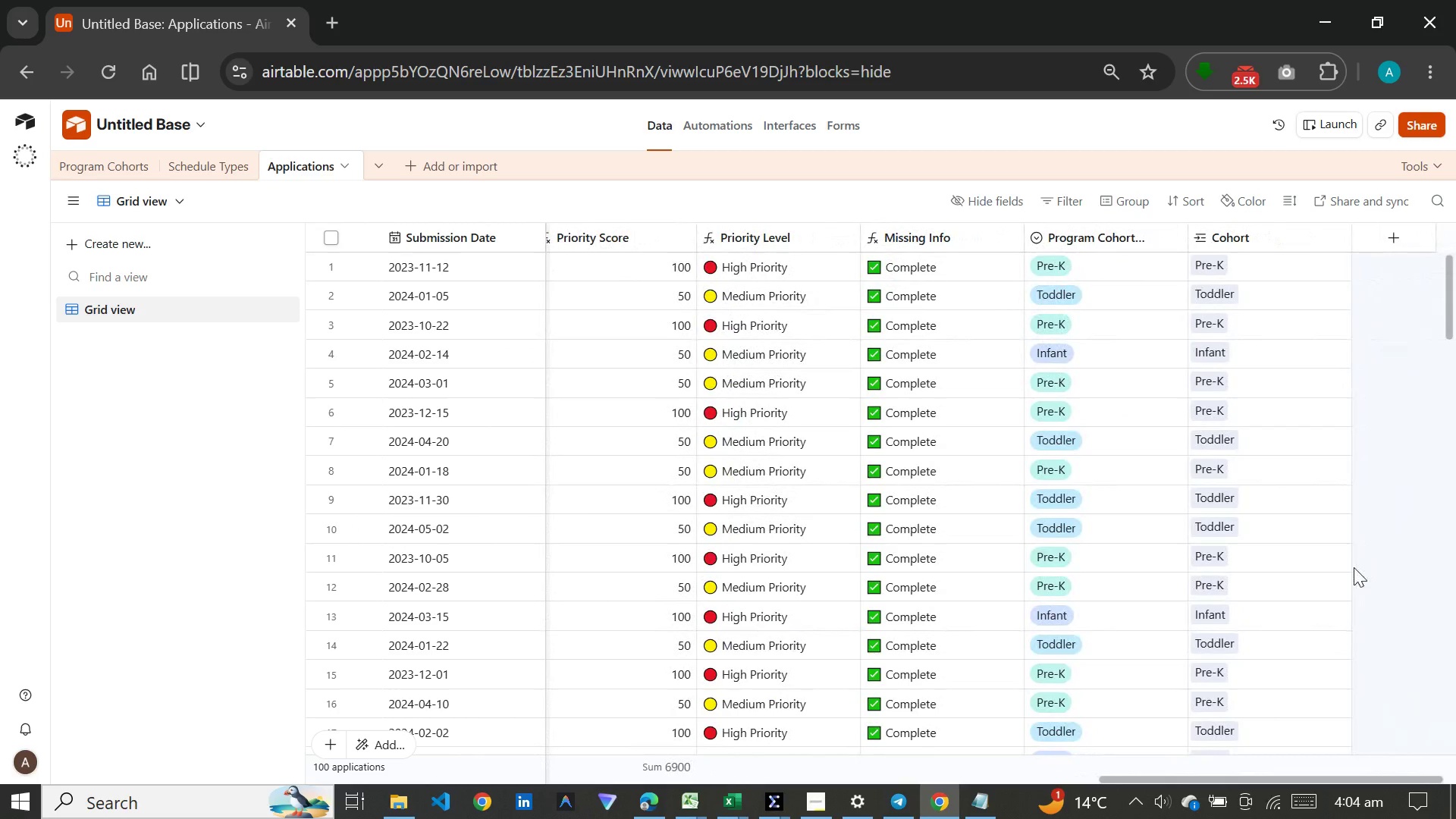 
scroll: coordinate [1354, 595], scroll_direction: down, amount: 59.0
 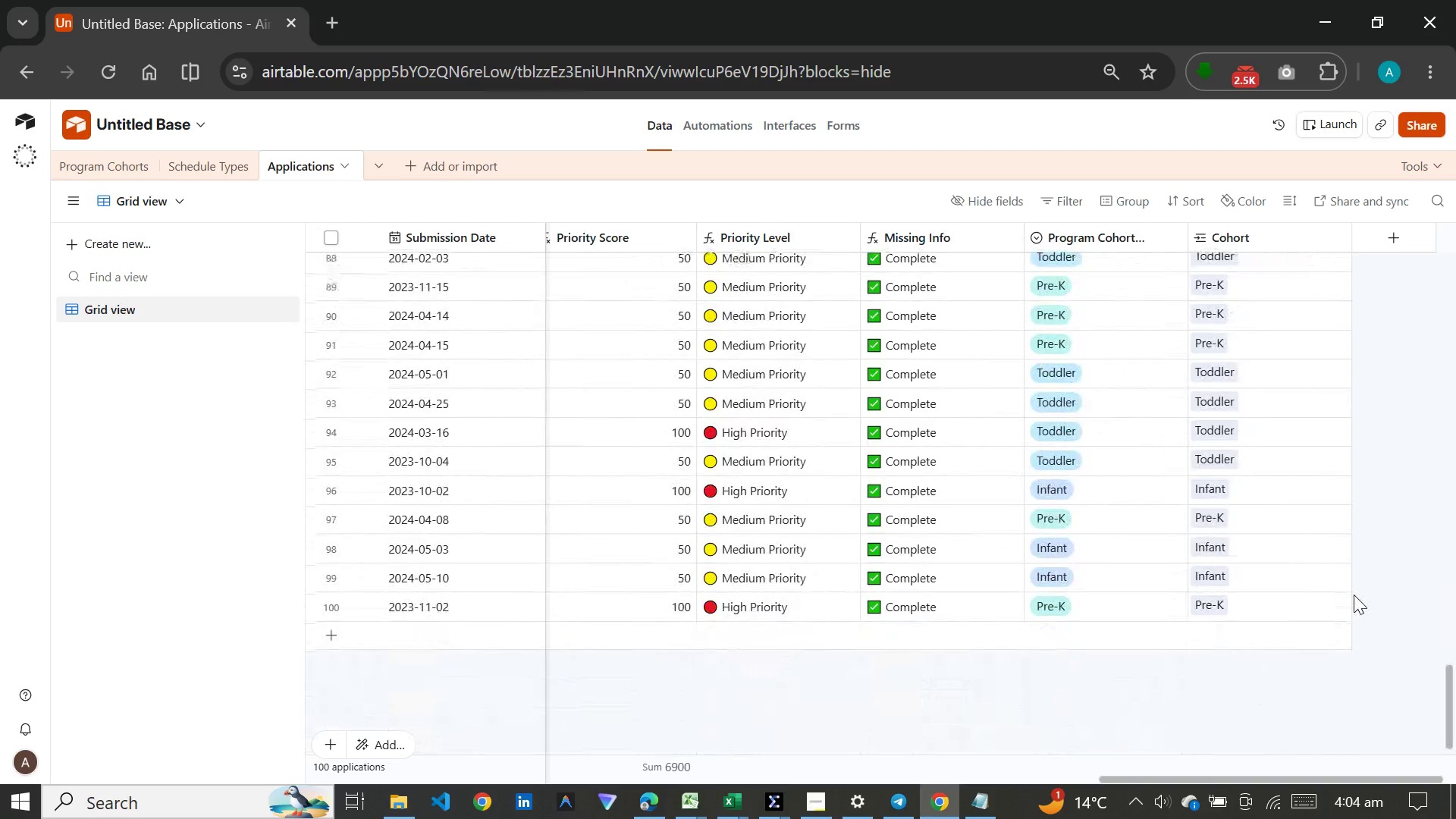 
scroll: coordinate [1354, 595], scroll_direction: up, amount: 60.0
 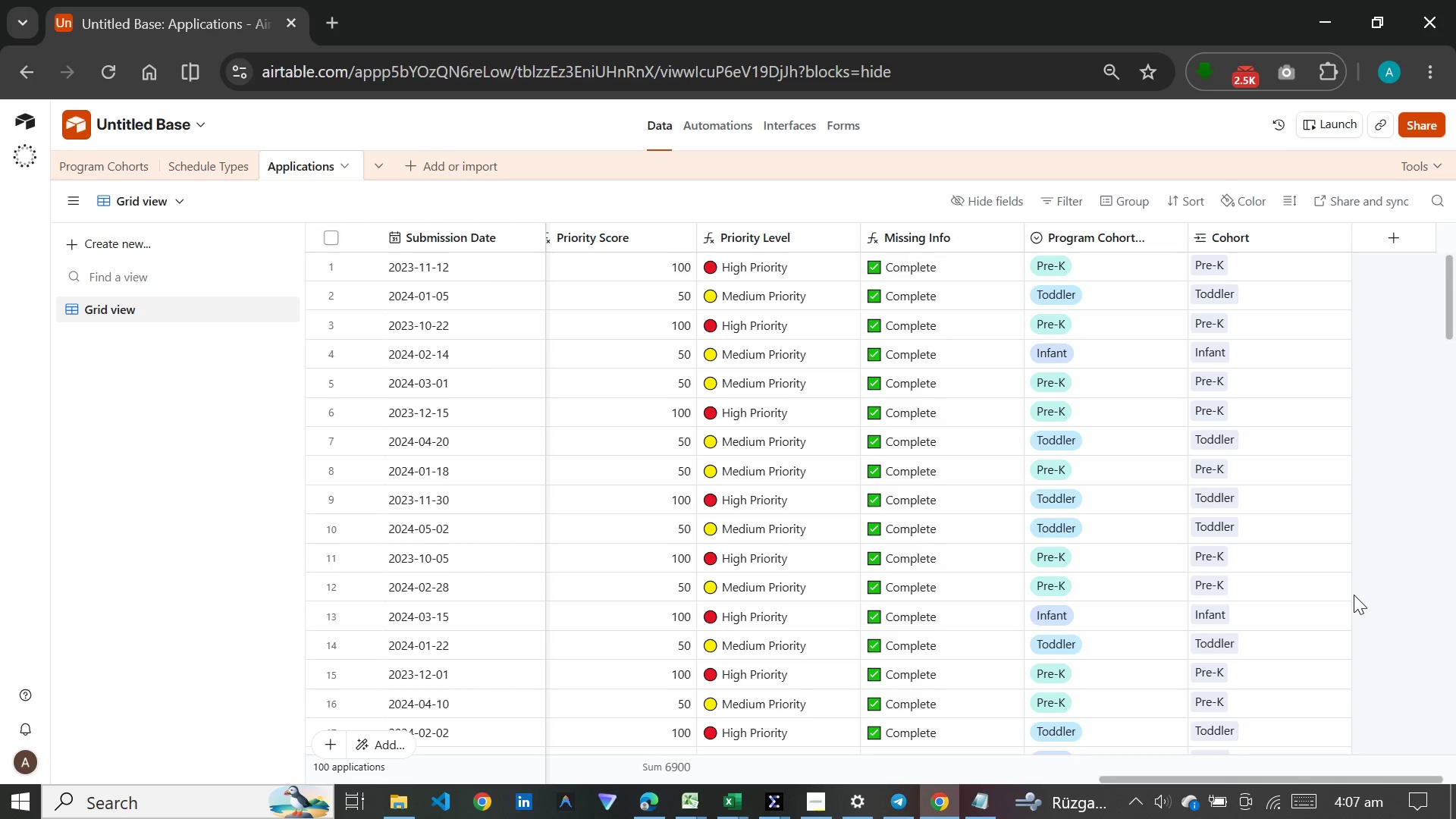 
wait(132.05)
 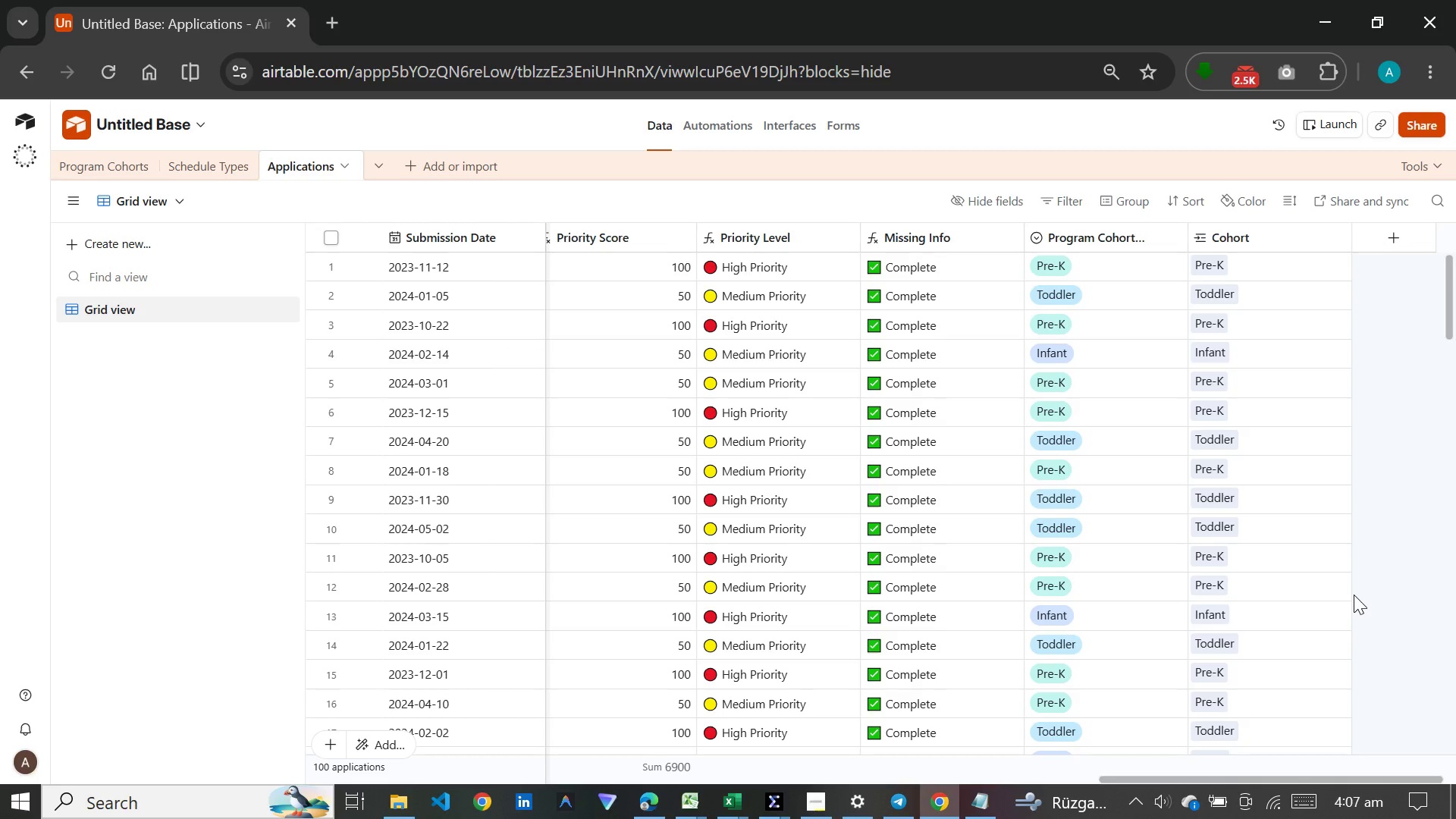 
left_click([821, 814])